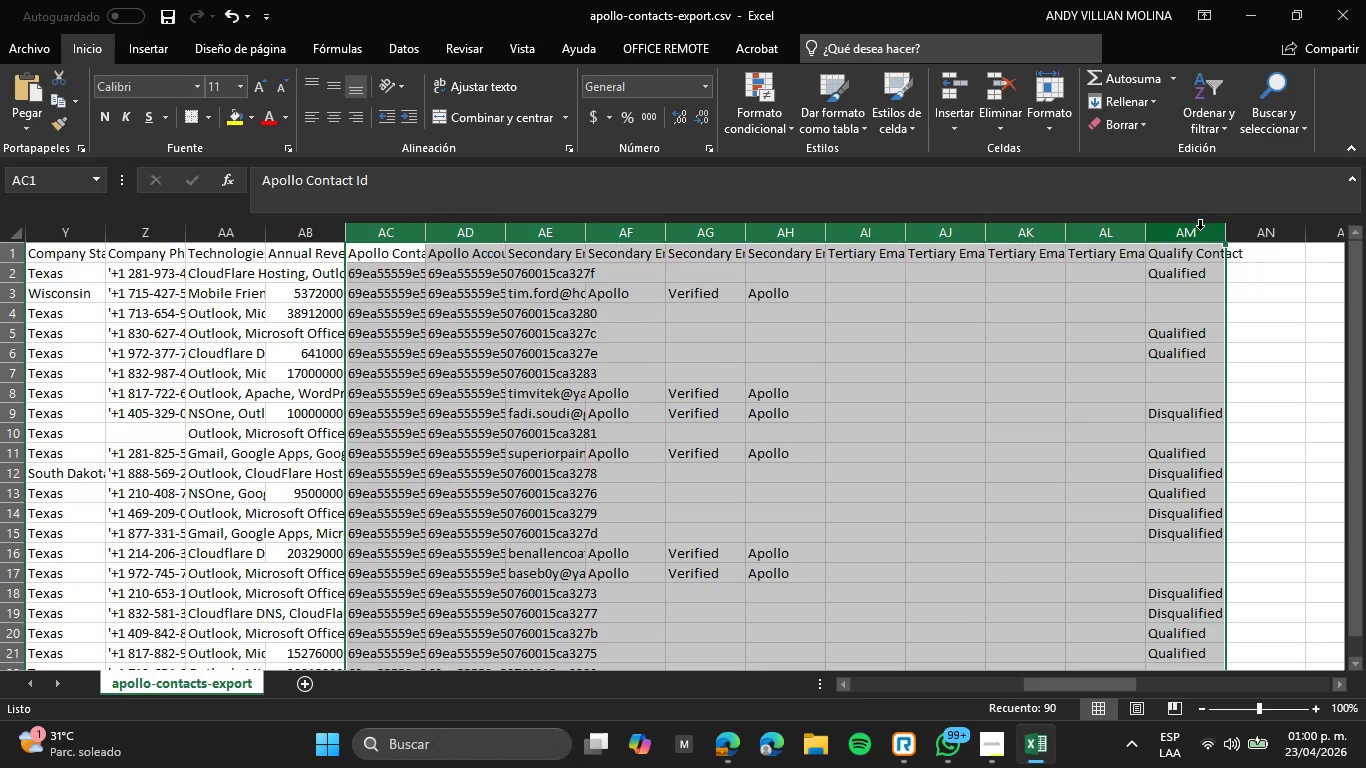 
right_click([1200, 229])
 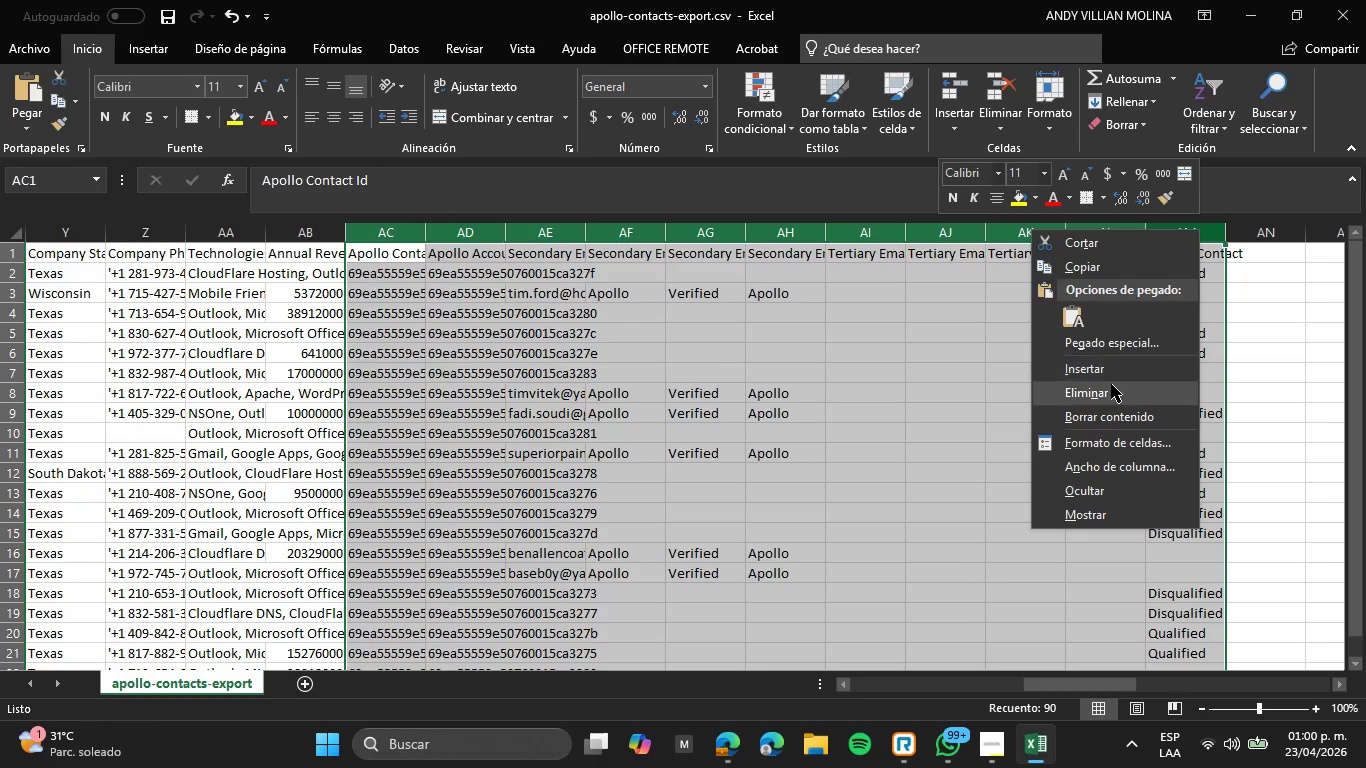 
left_click([1112, 389])
 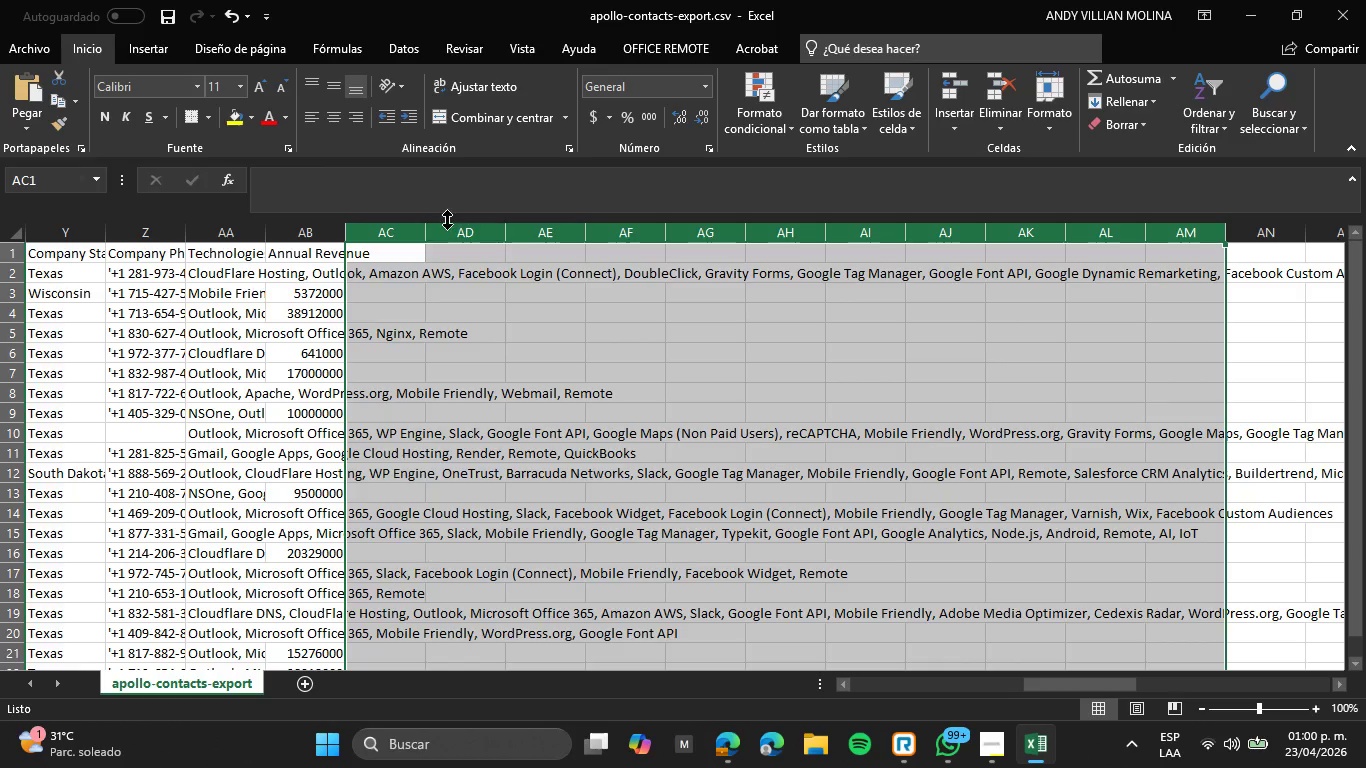 
wait(5.53)
 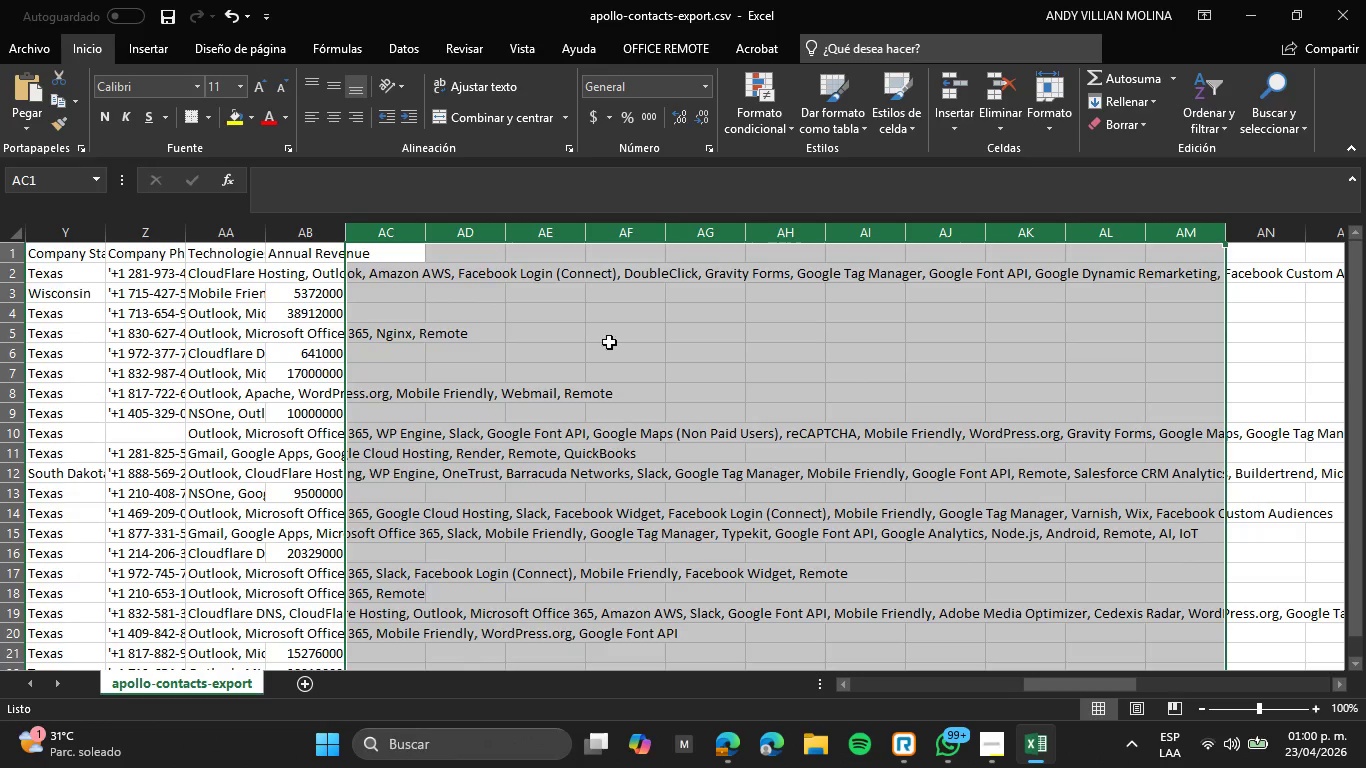 
left_click([329, 233])
 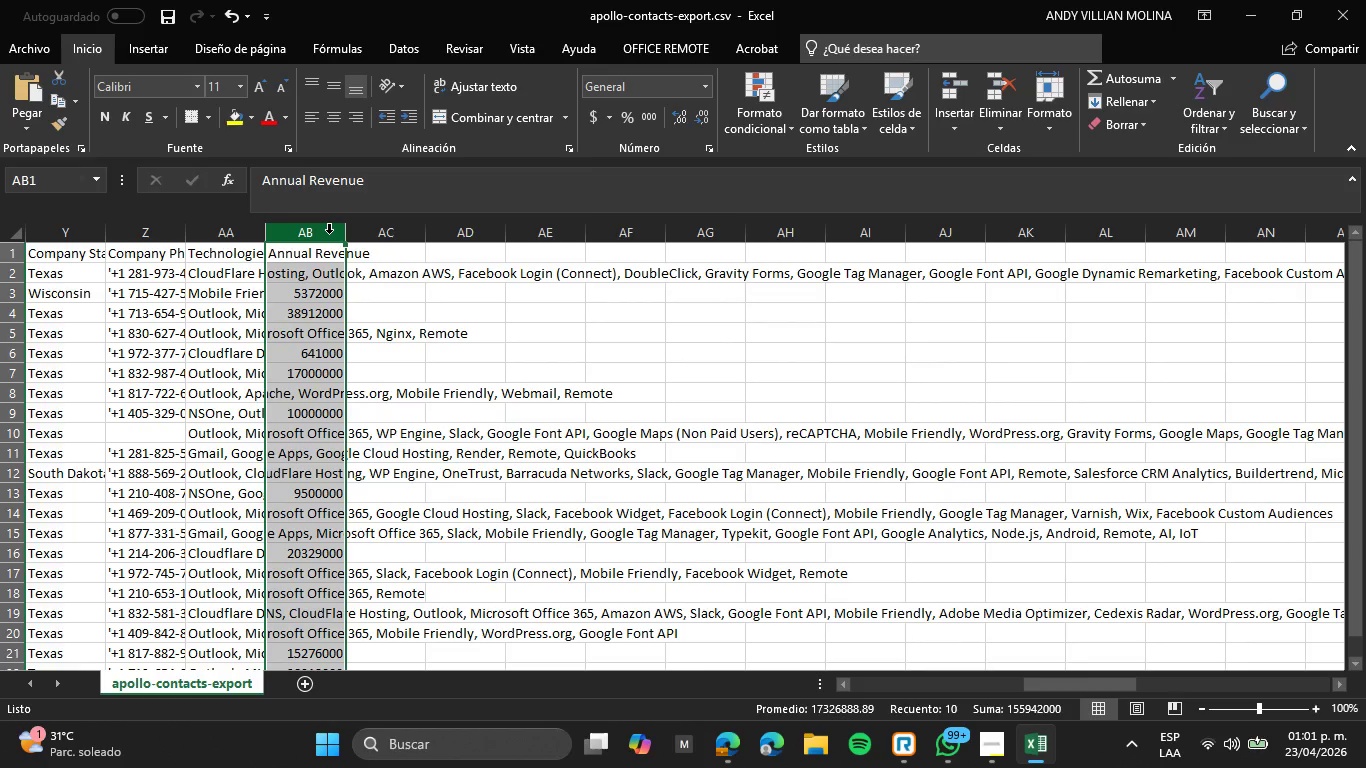 
right_click([329, 233])
 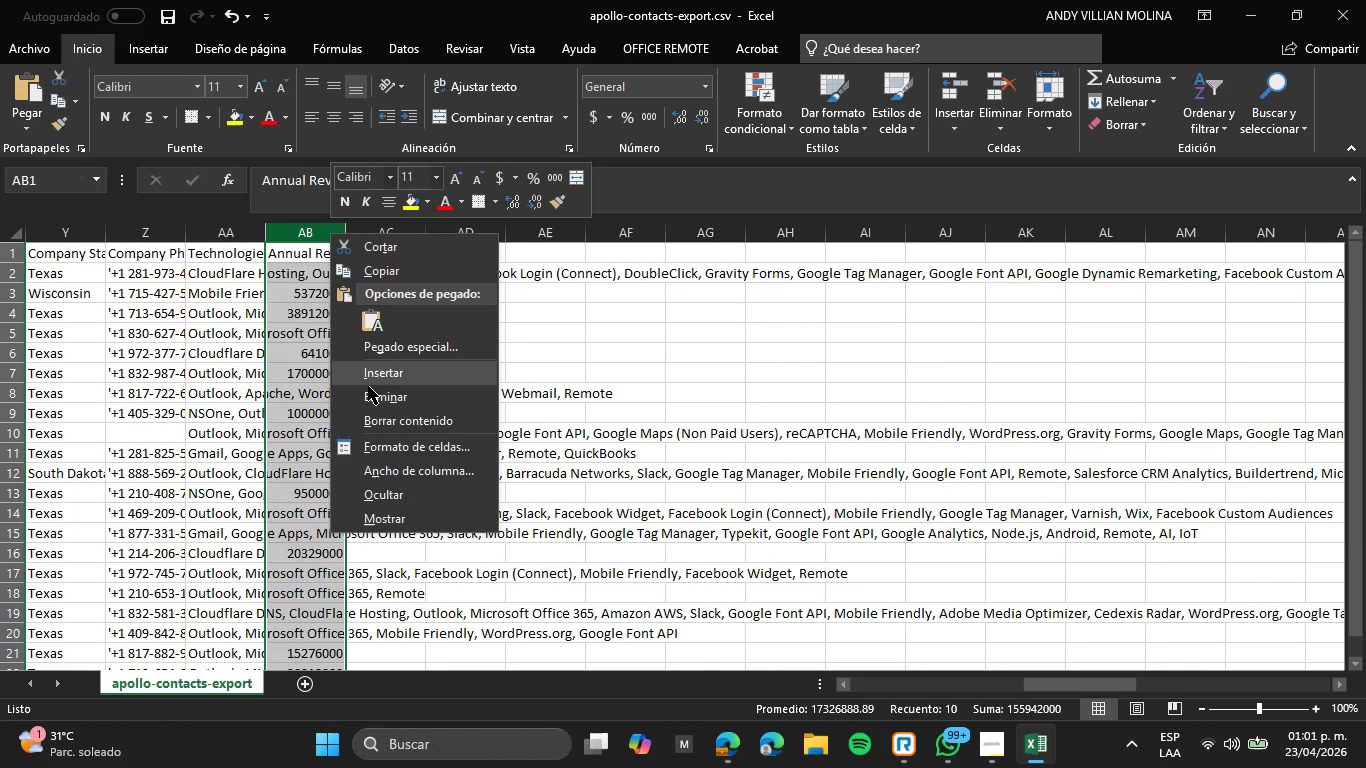 
left_click([371, 392])
 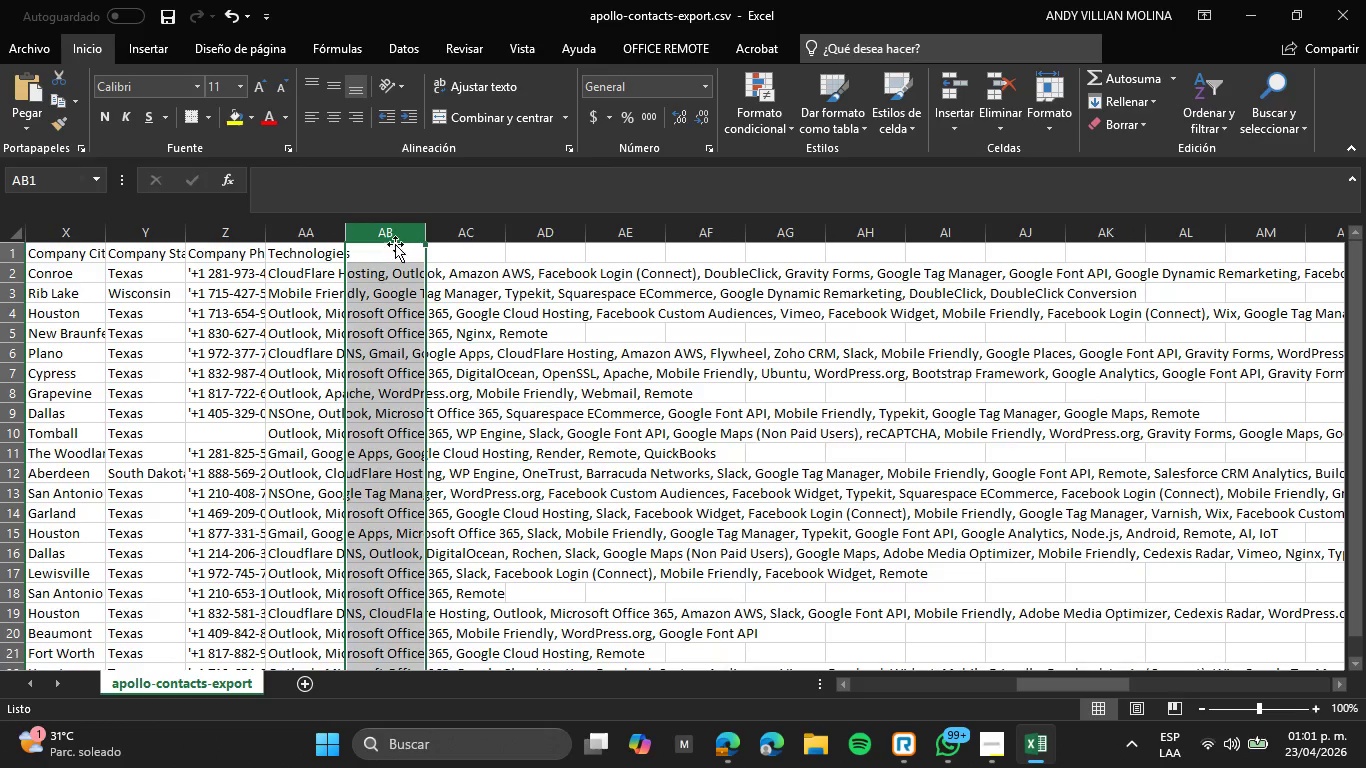 
right_click([401, 235])
 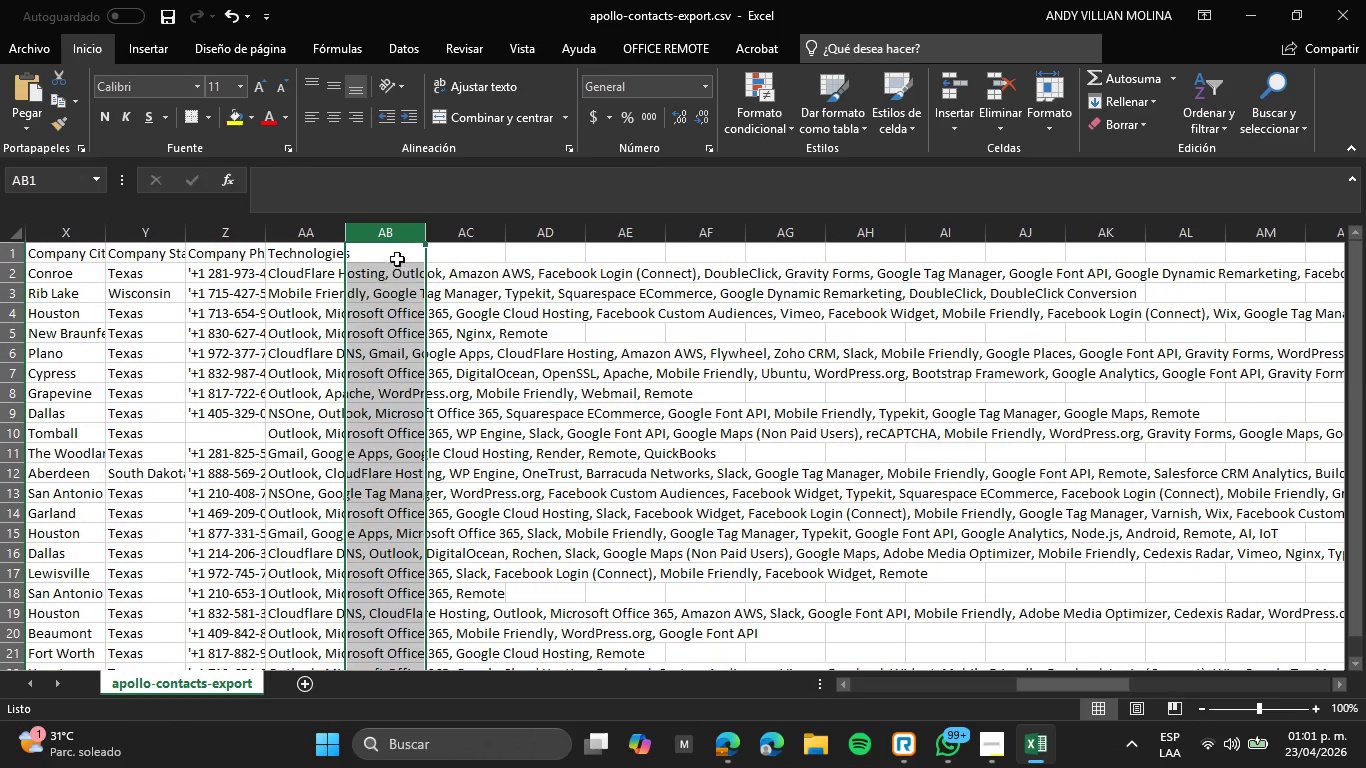 
left_click_drag(start_coordinate=[392, 240], to_coordinate=[565, 246])
 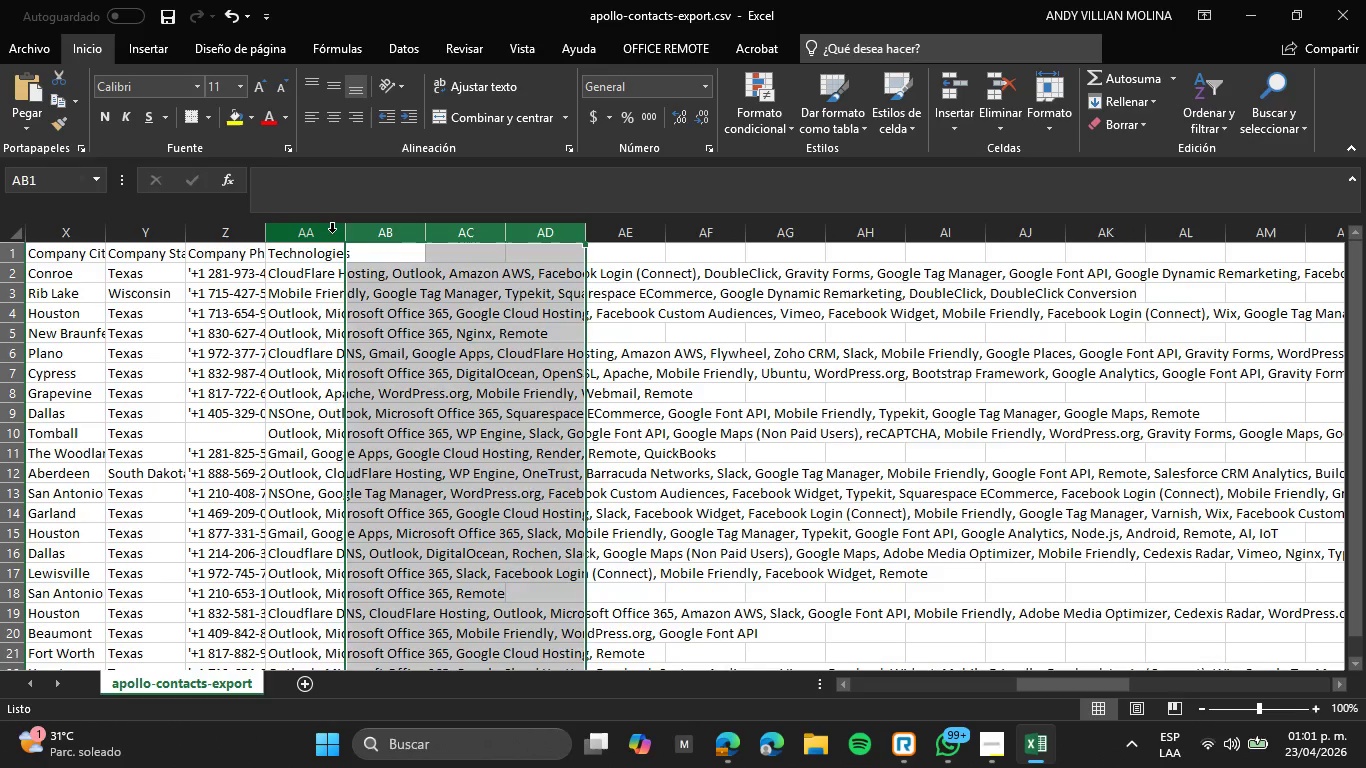 
left_click([331, 232])
 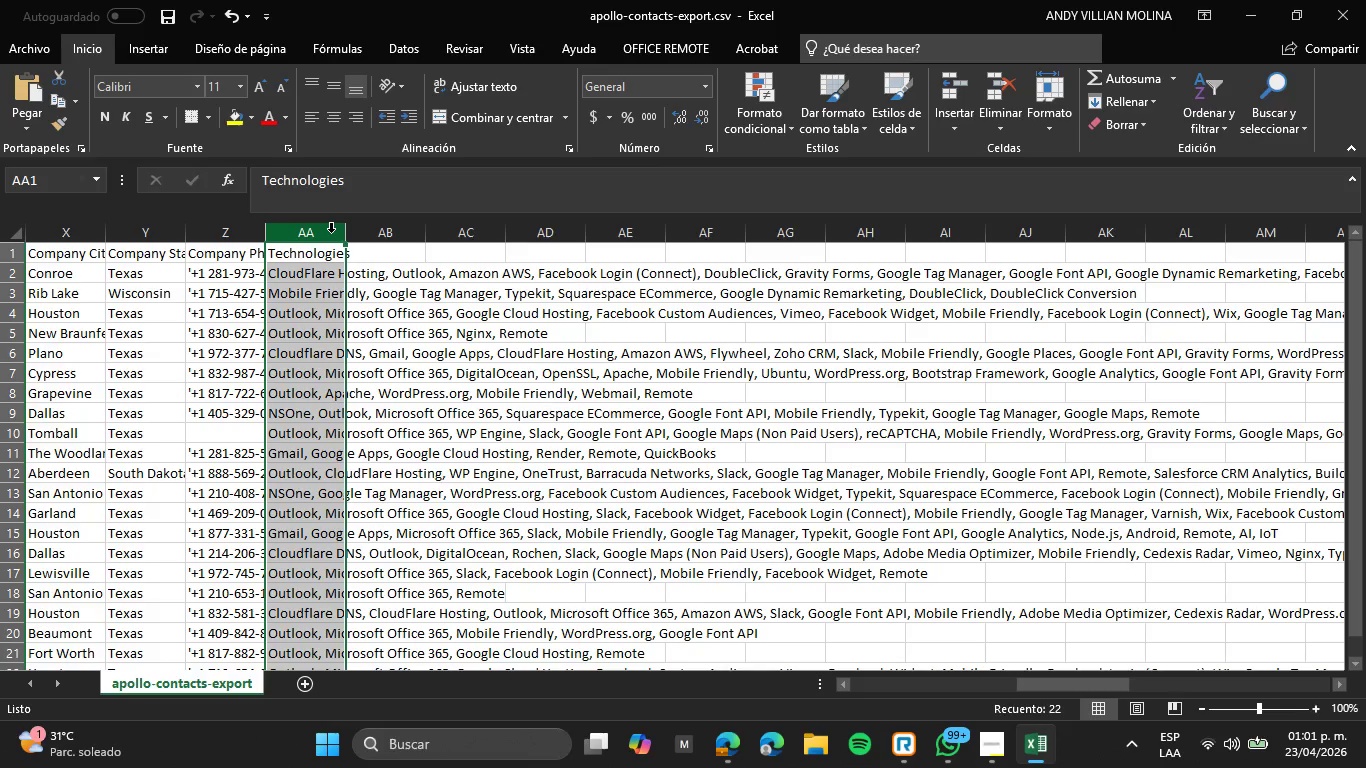 
right_click([331, 232])
 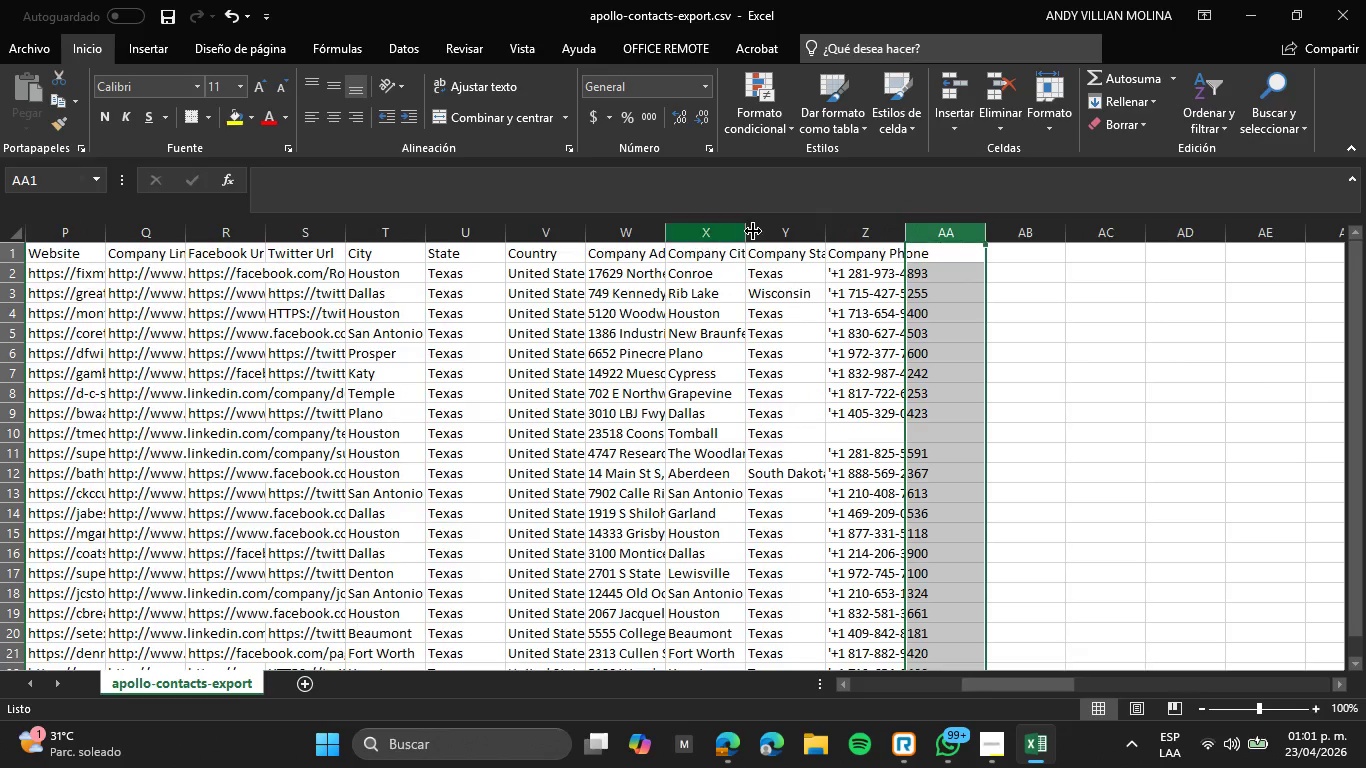 
wait(5.81)
 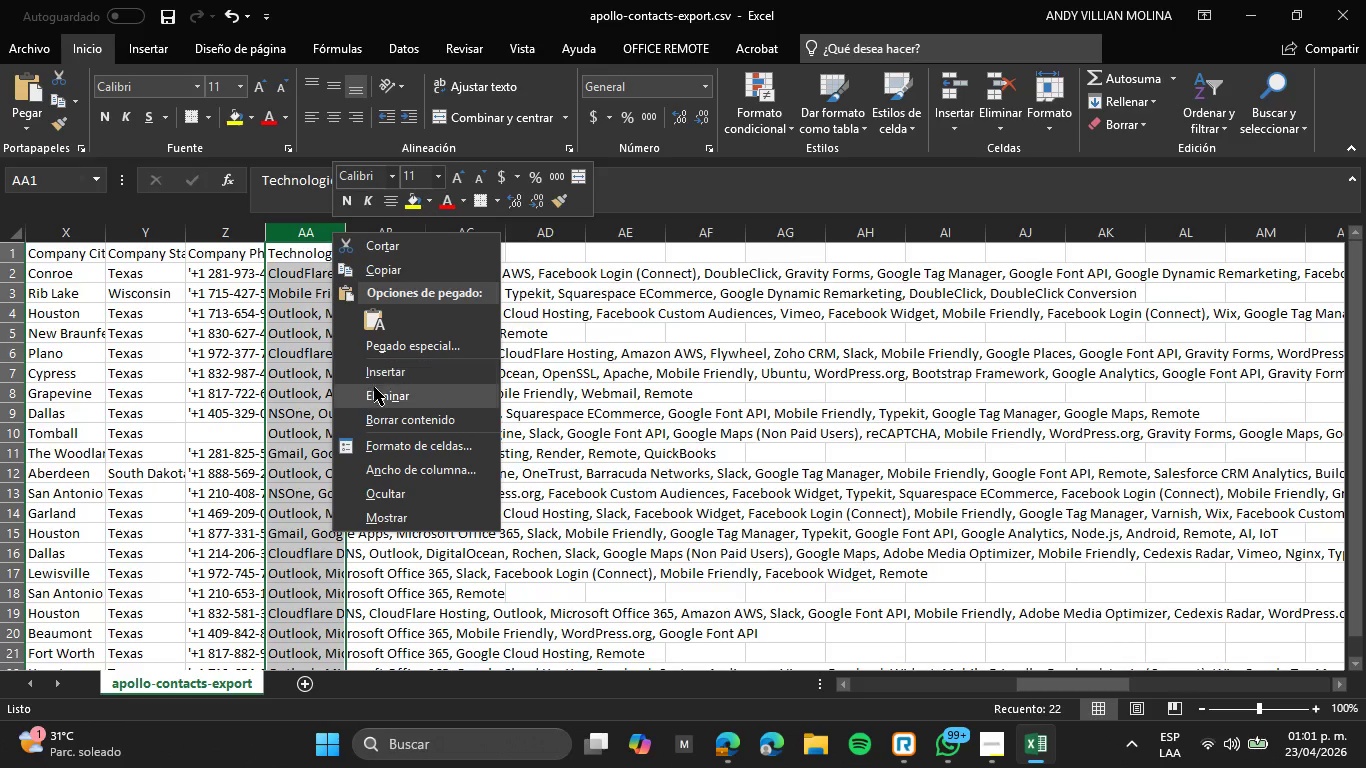 
right_click([774, 236])
 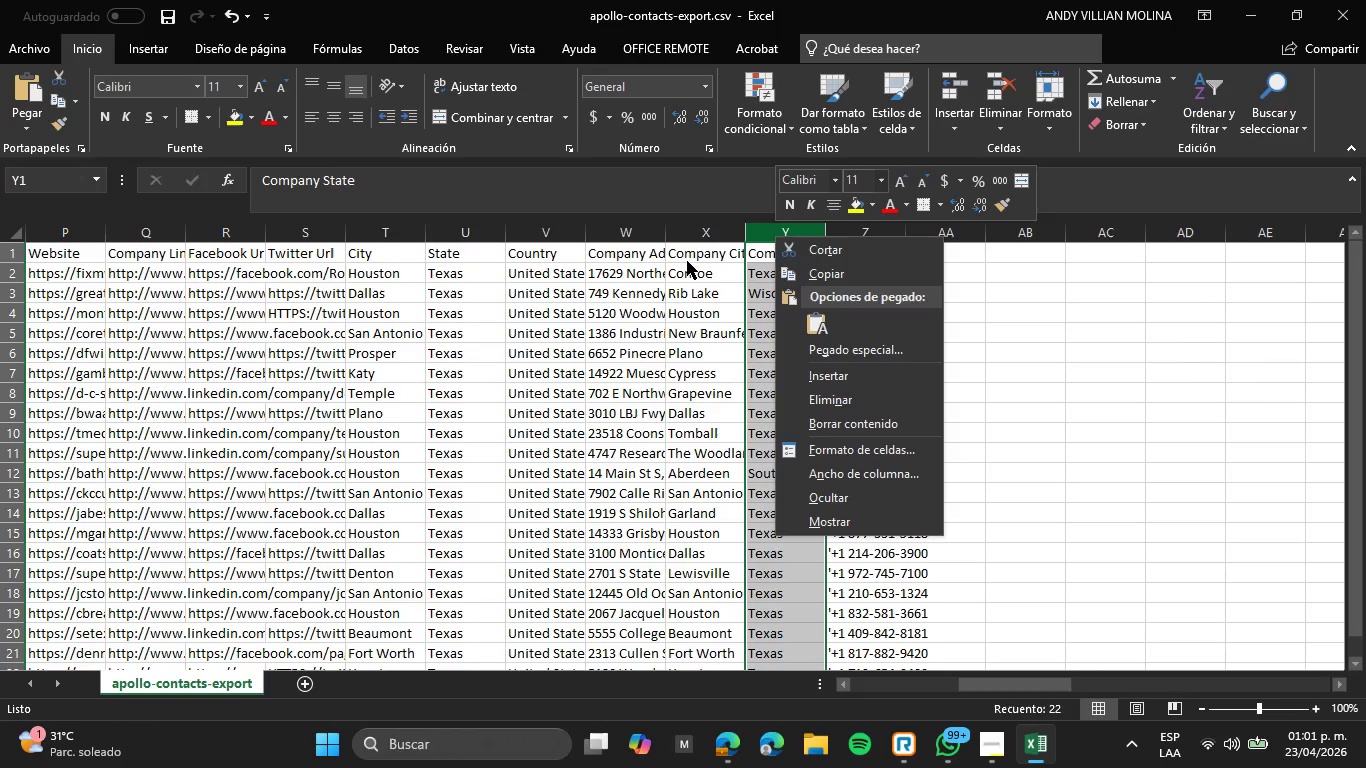 
left_click([706, 234])
 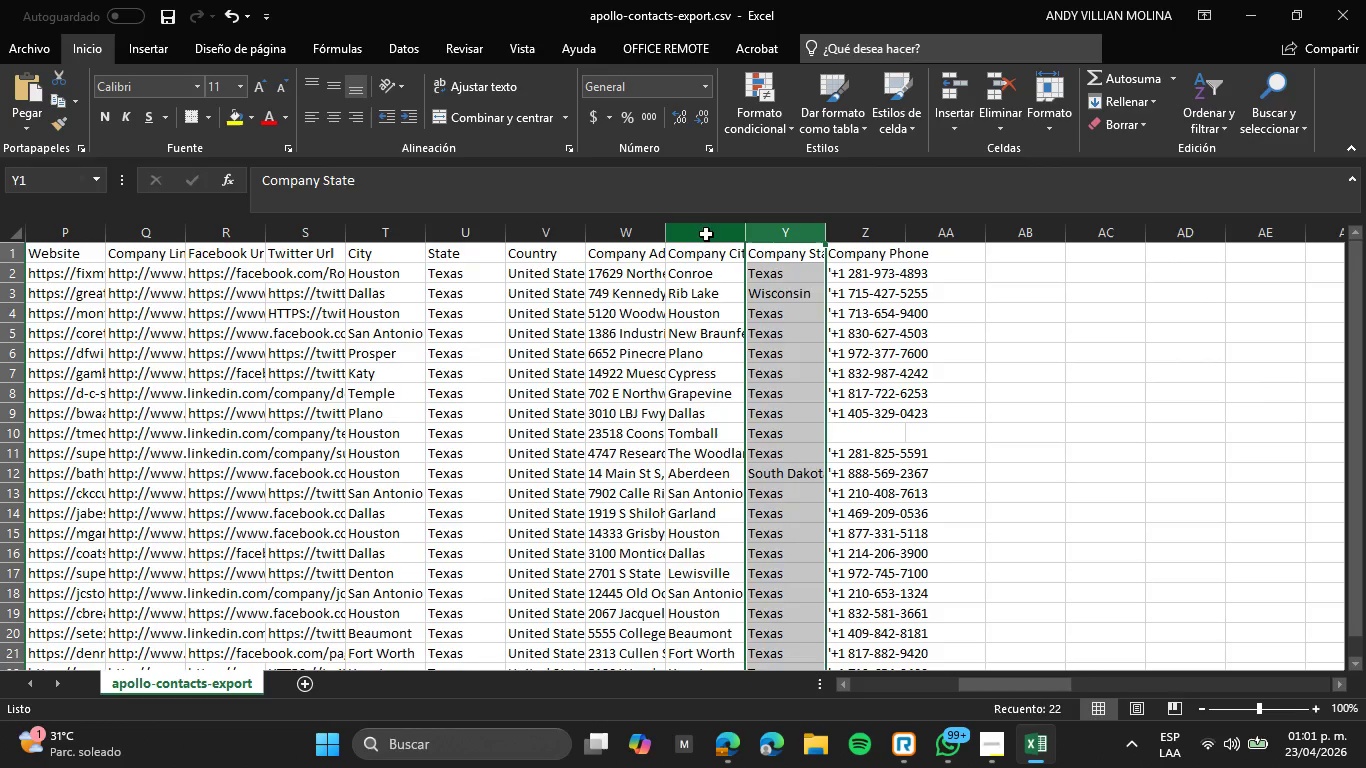 
left_click([706, 234])
 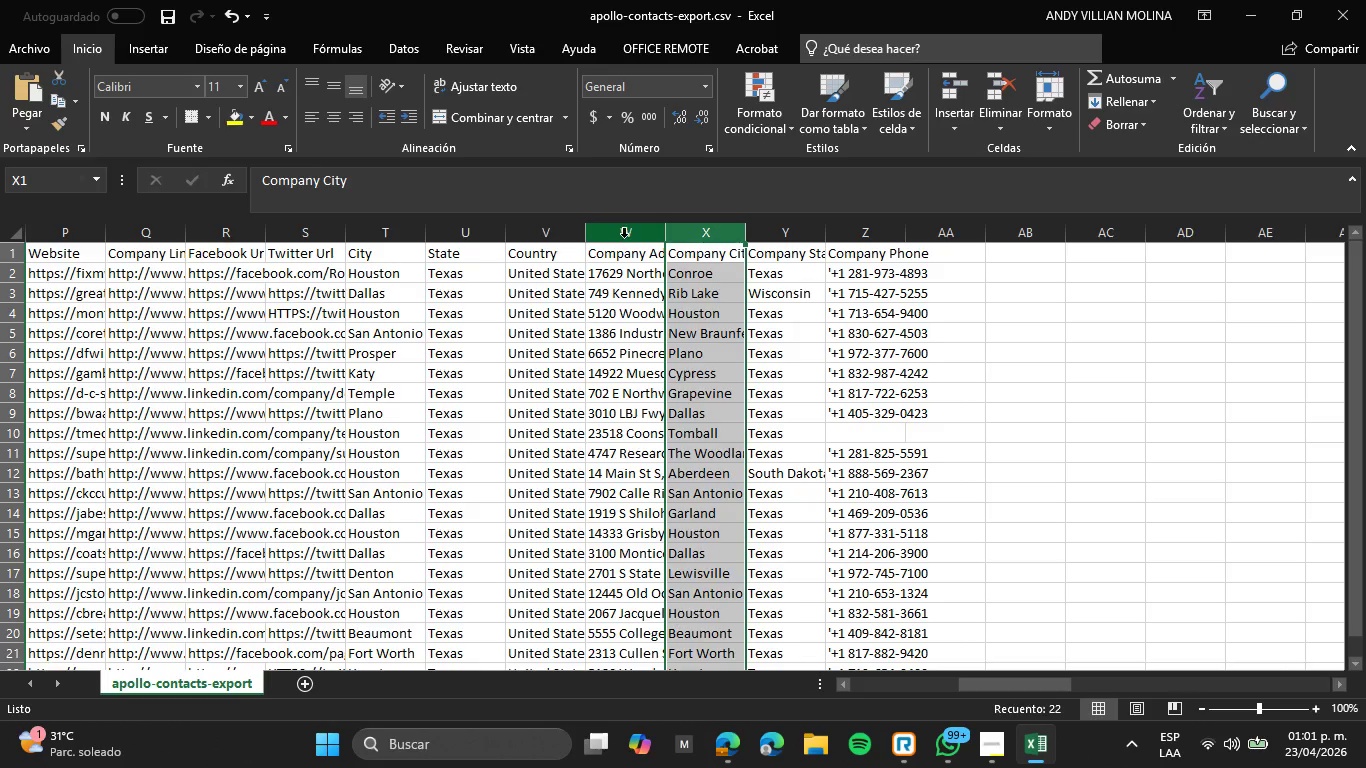 
left_click([626, 235])
 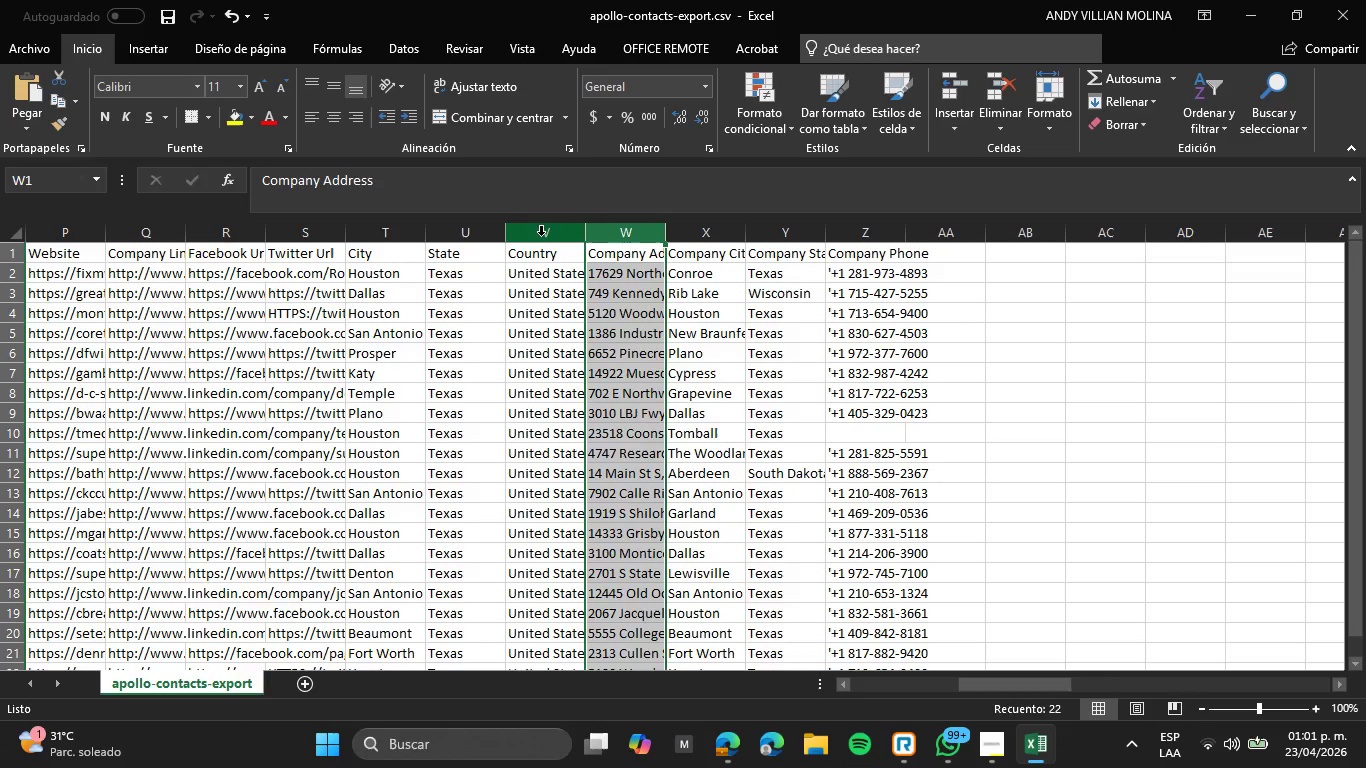 
left_click([538, 235])
 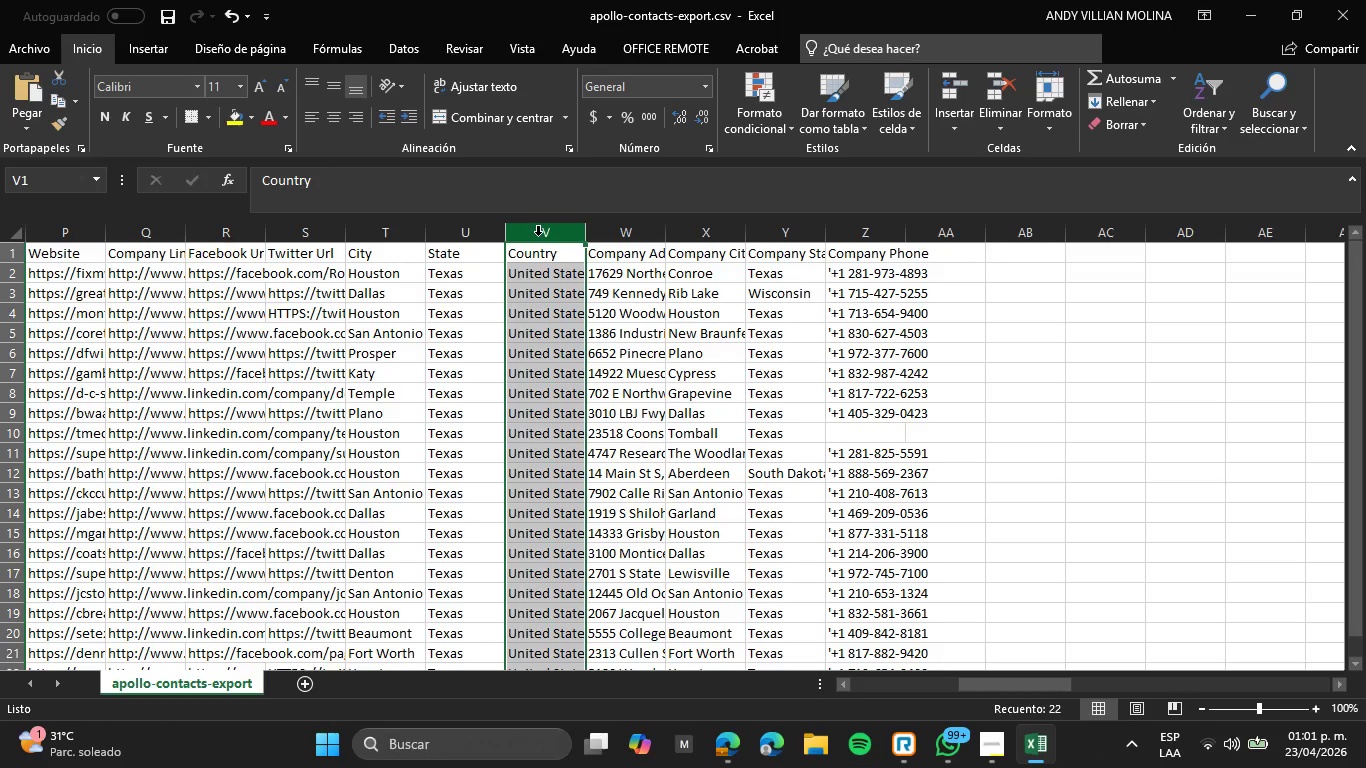 
right_click([538, 235])
 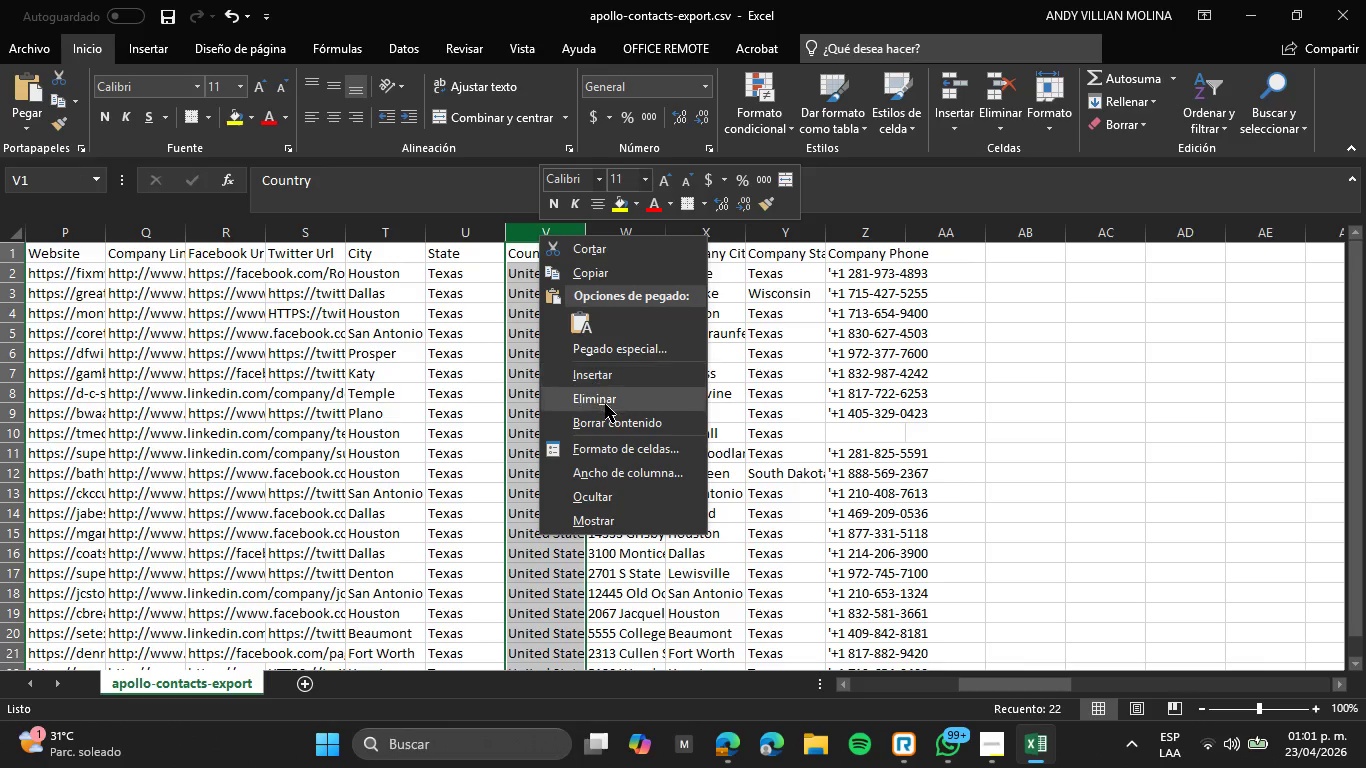 
left_click([607, 408])
 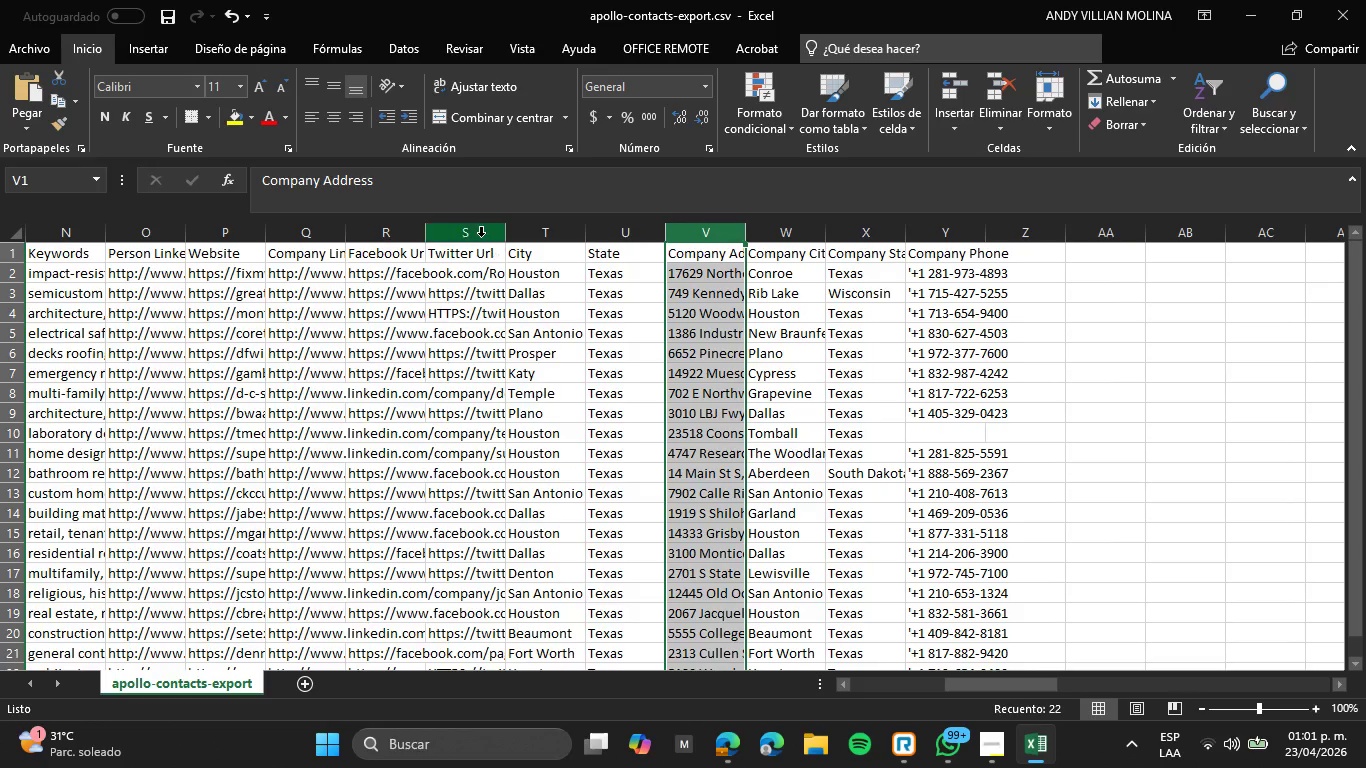 
scroll: coordinate [473, 230], scroll_direction: up, amount: 5.0
 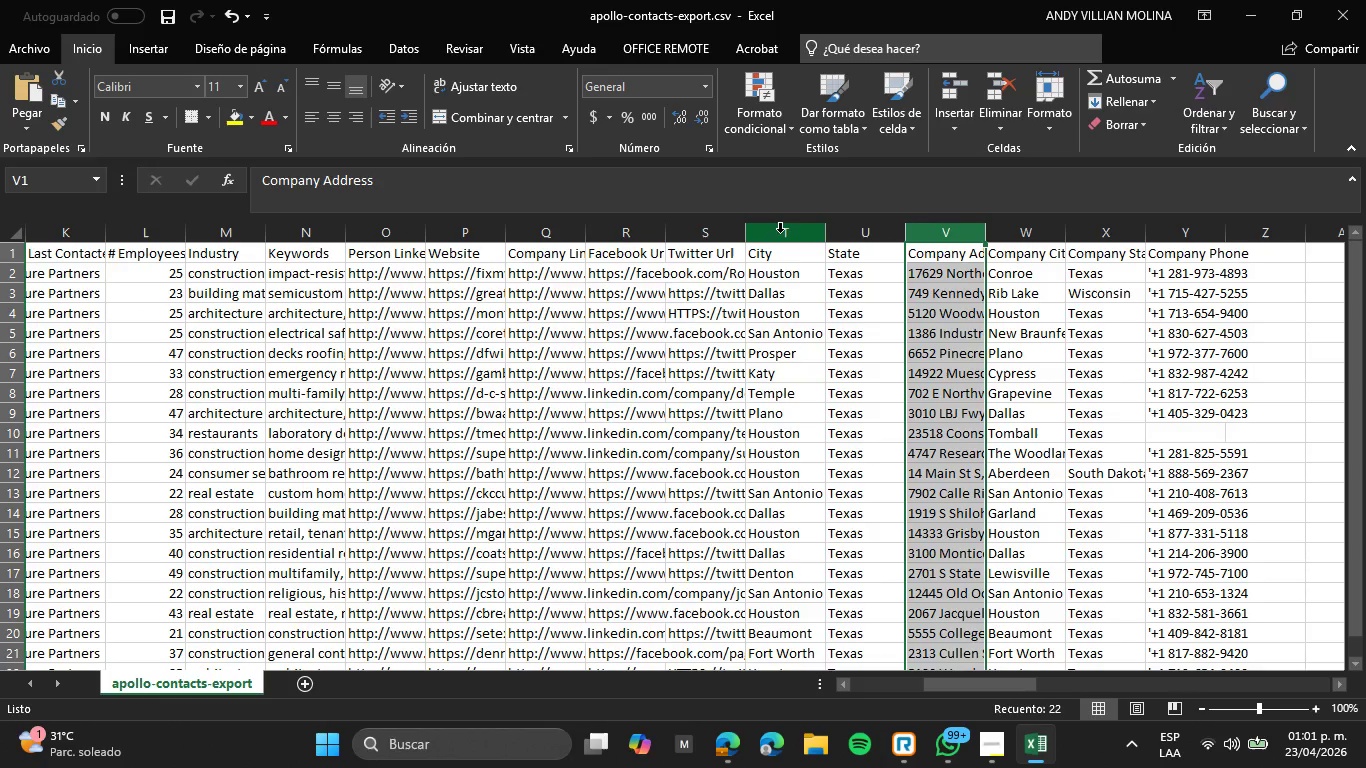 
left_click_drag(start_coordinate=[714, 234], to_coordinate=[571, 233])
 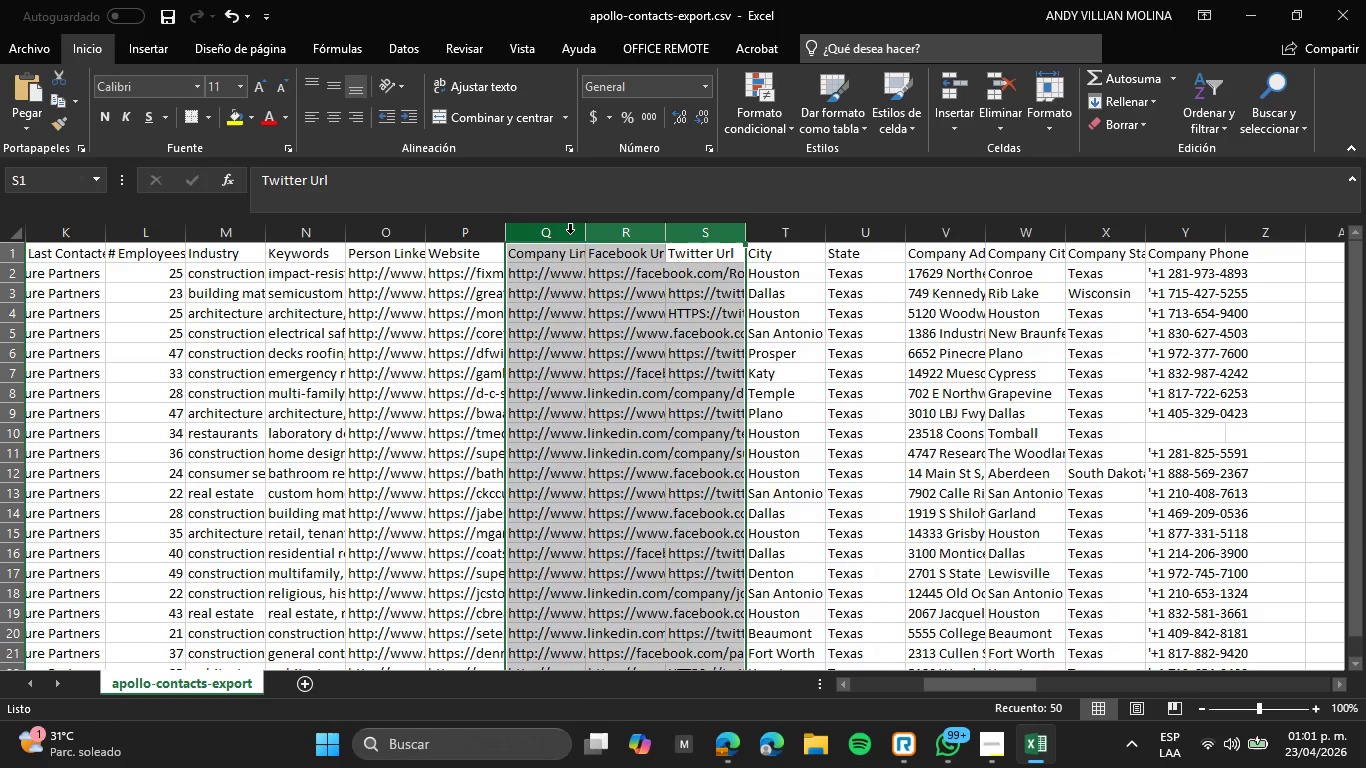 
right_click([570, 233])
 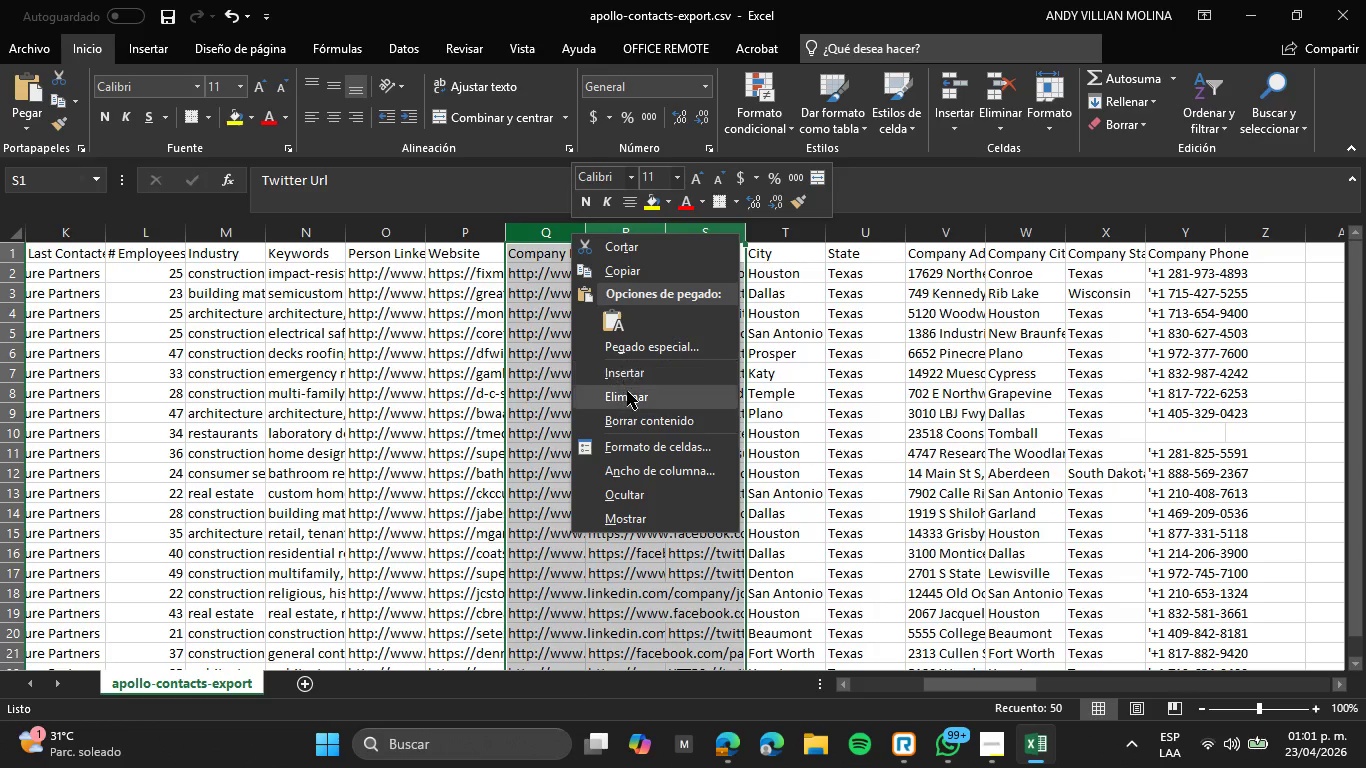 
left_click([630, 398])
 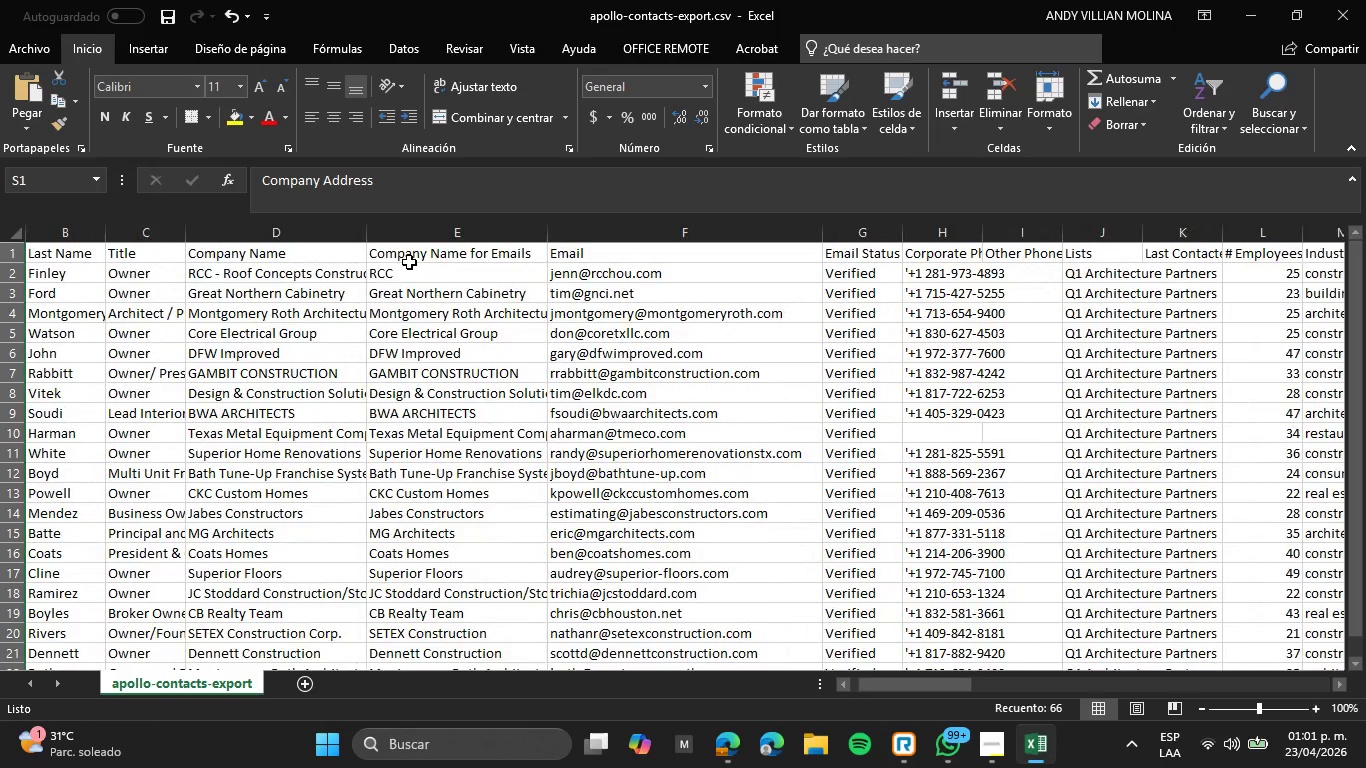 
wait(5.71)
 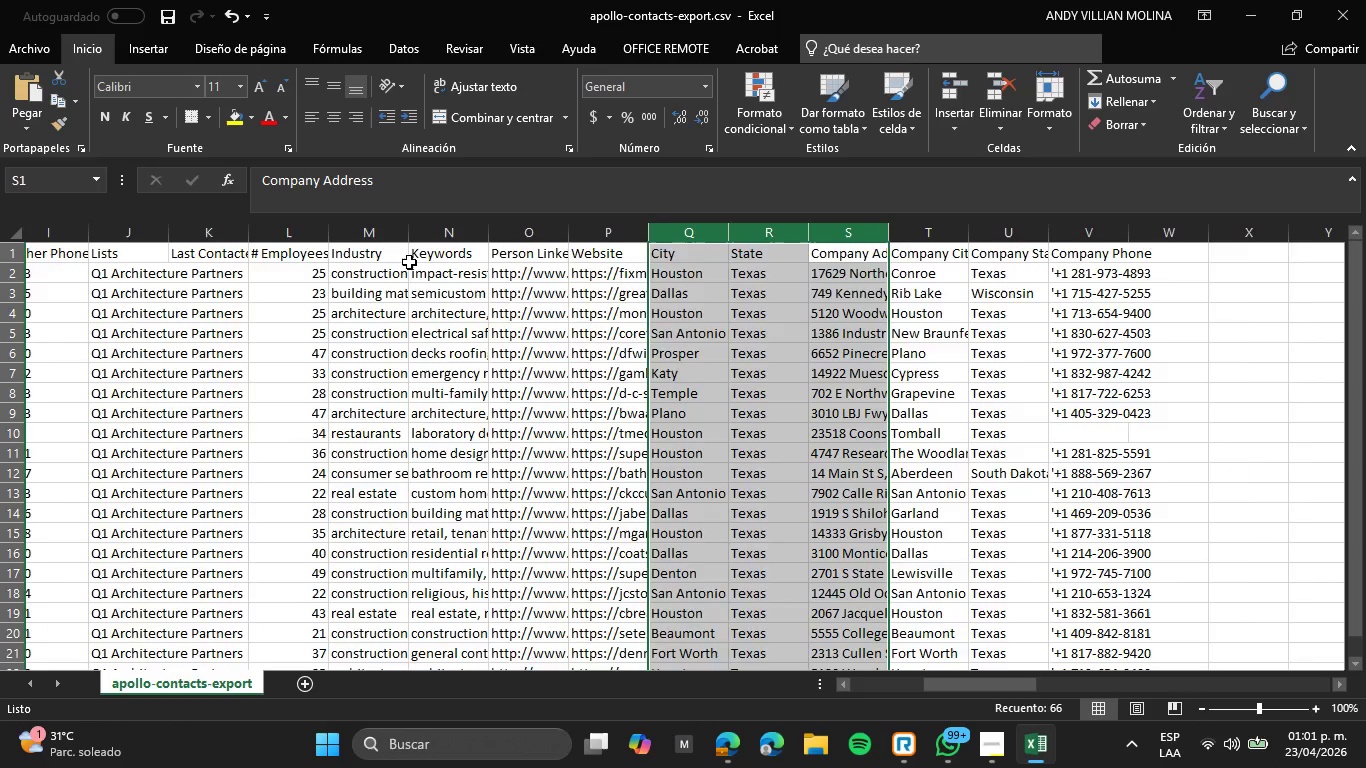 
mouse_move([552, 319])
 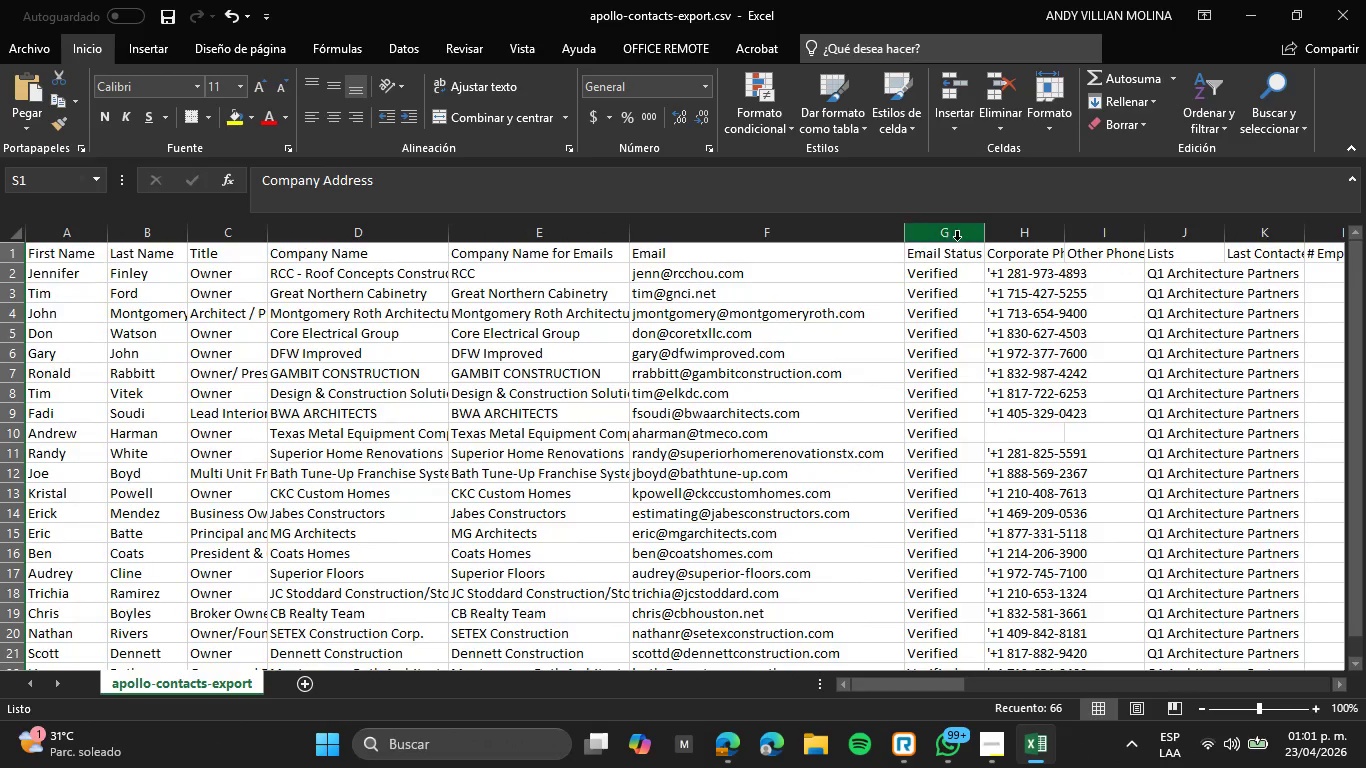 
left_click([961, 235])
 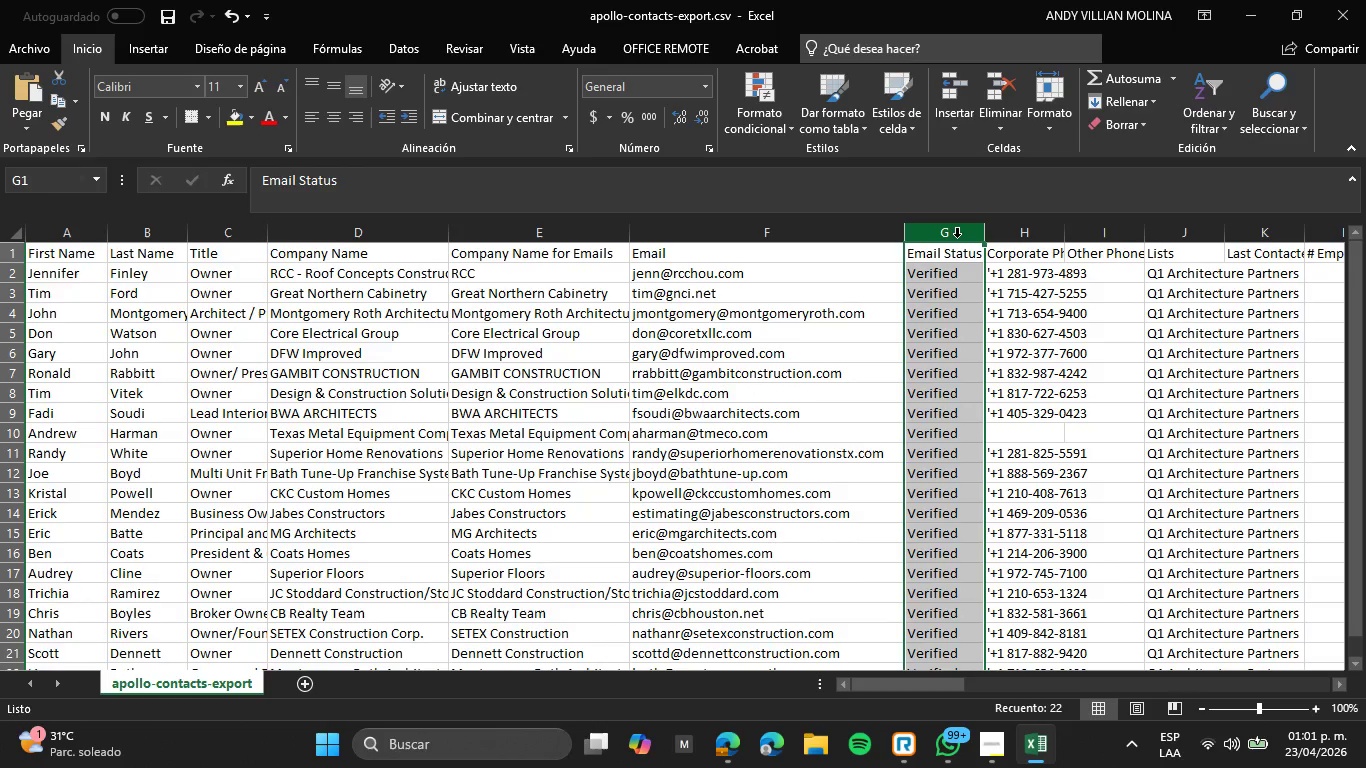 
right_click([957, 237])
 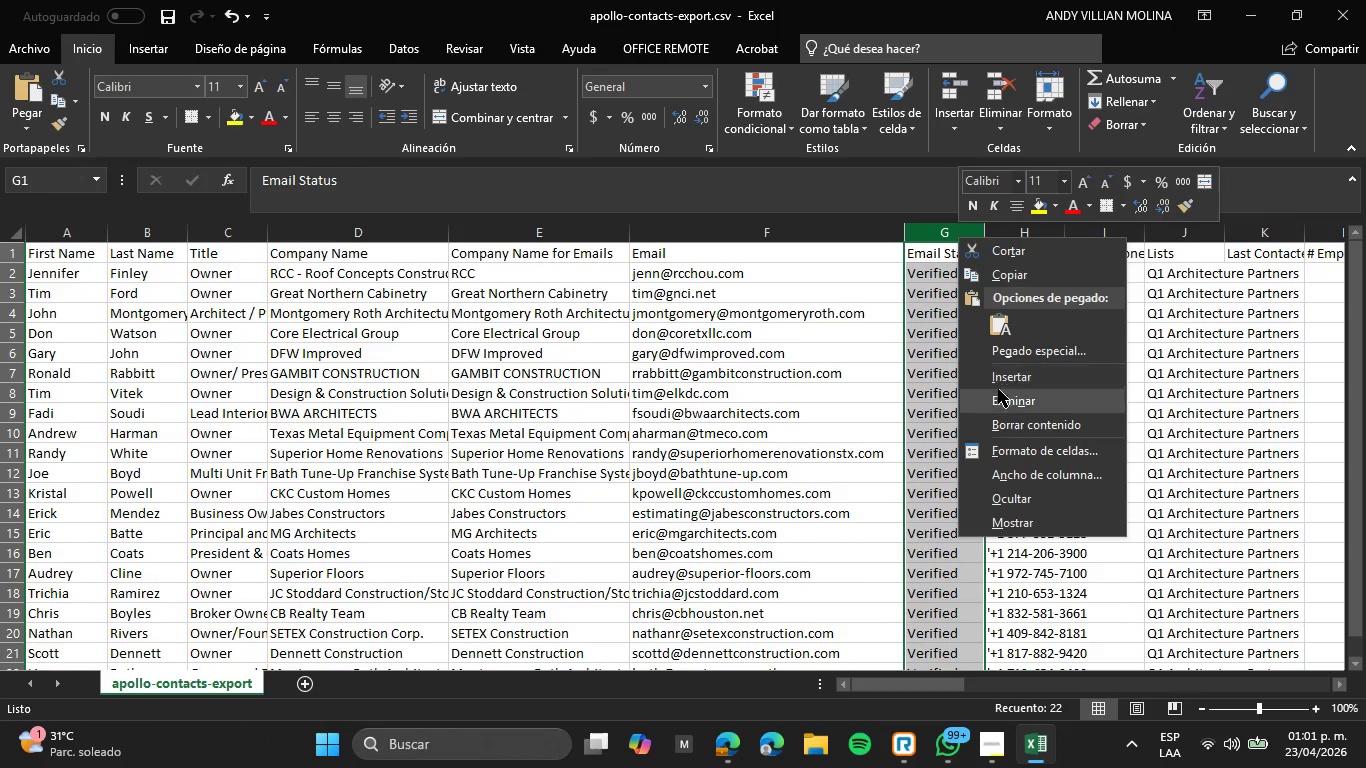 
left_click([1000, 392])
 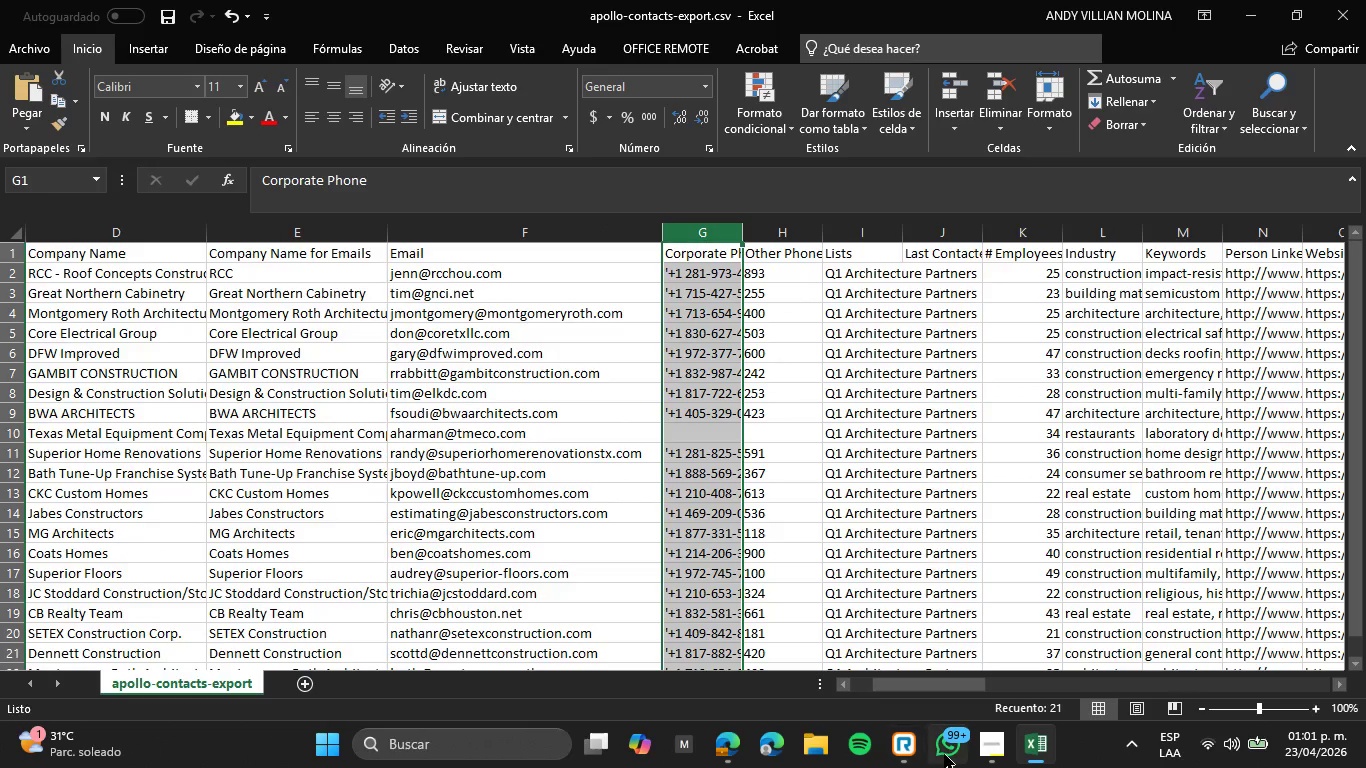 
left_click([745, 765])
 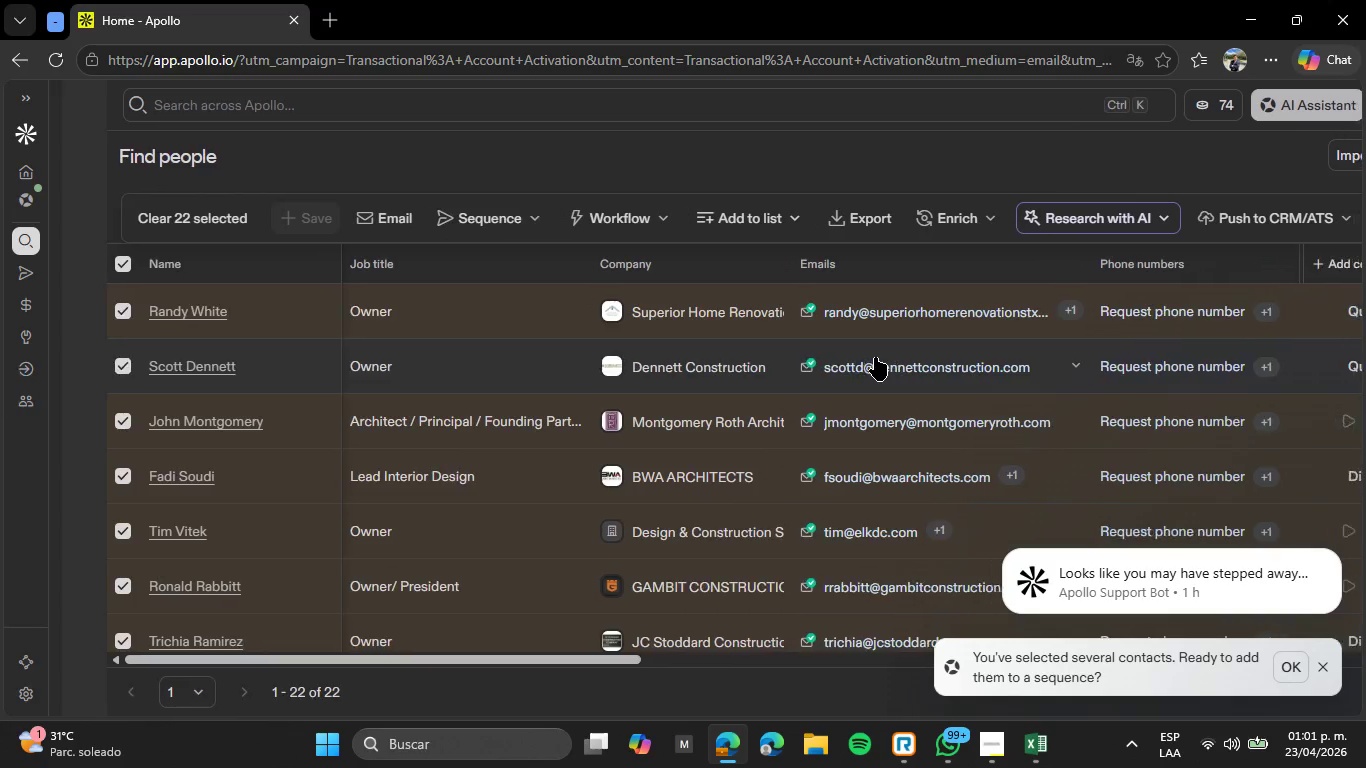 
wait(8.86)
 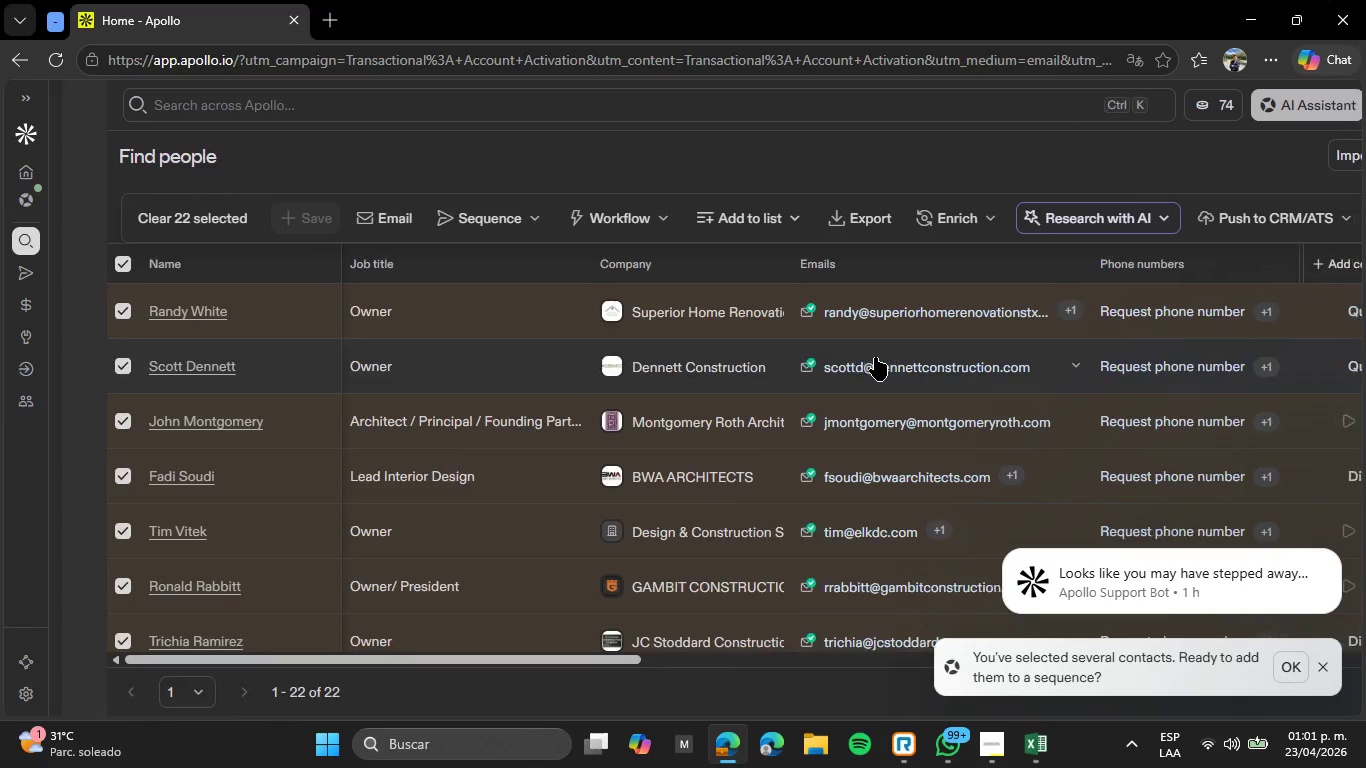 
left_click([293, 211])
 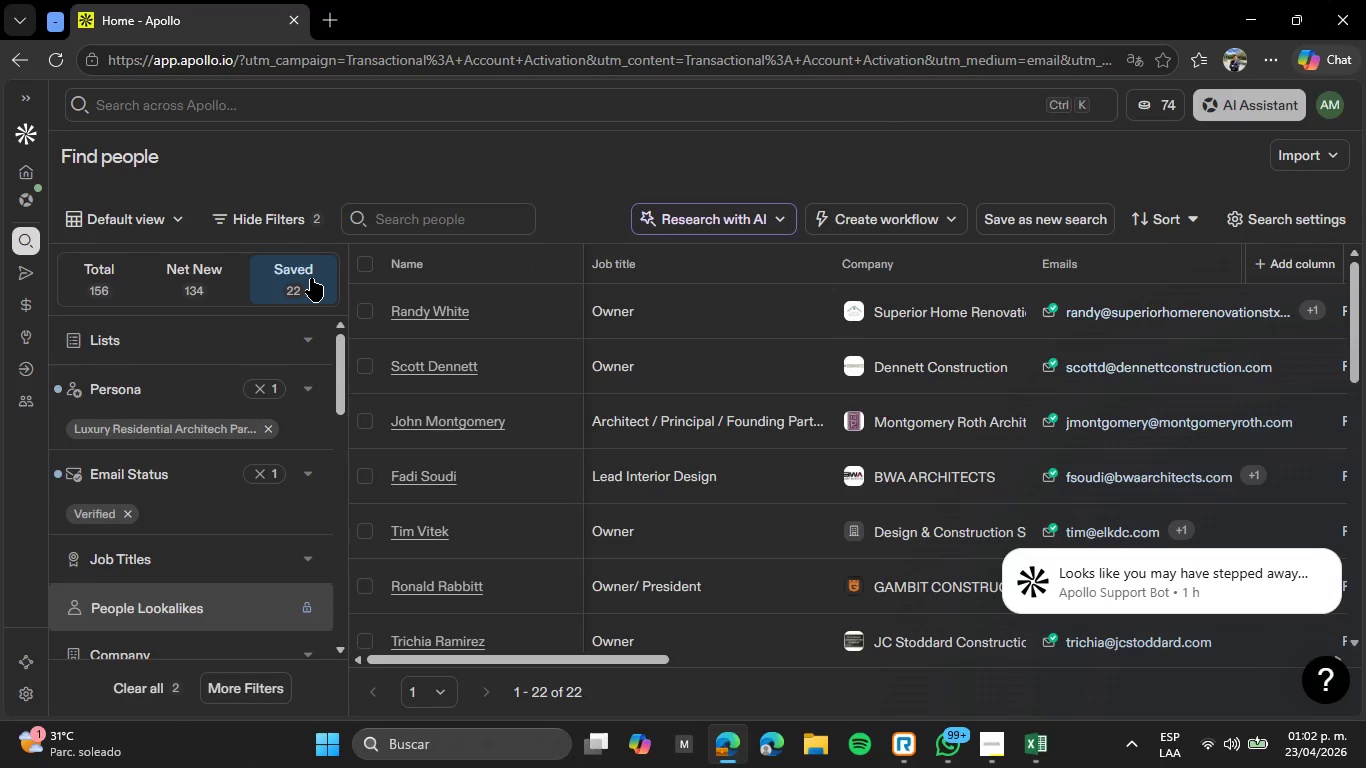 
wait(15.5)
 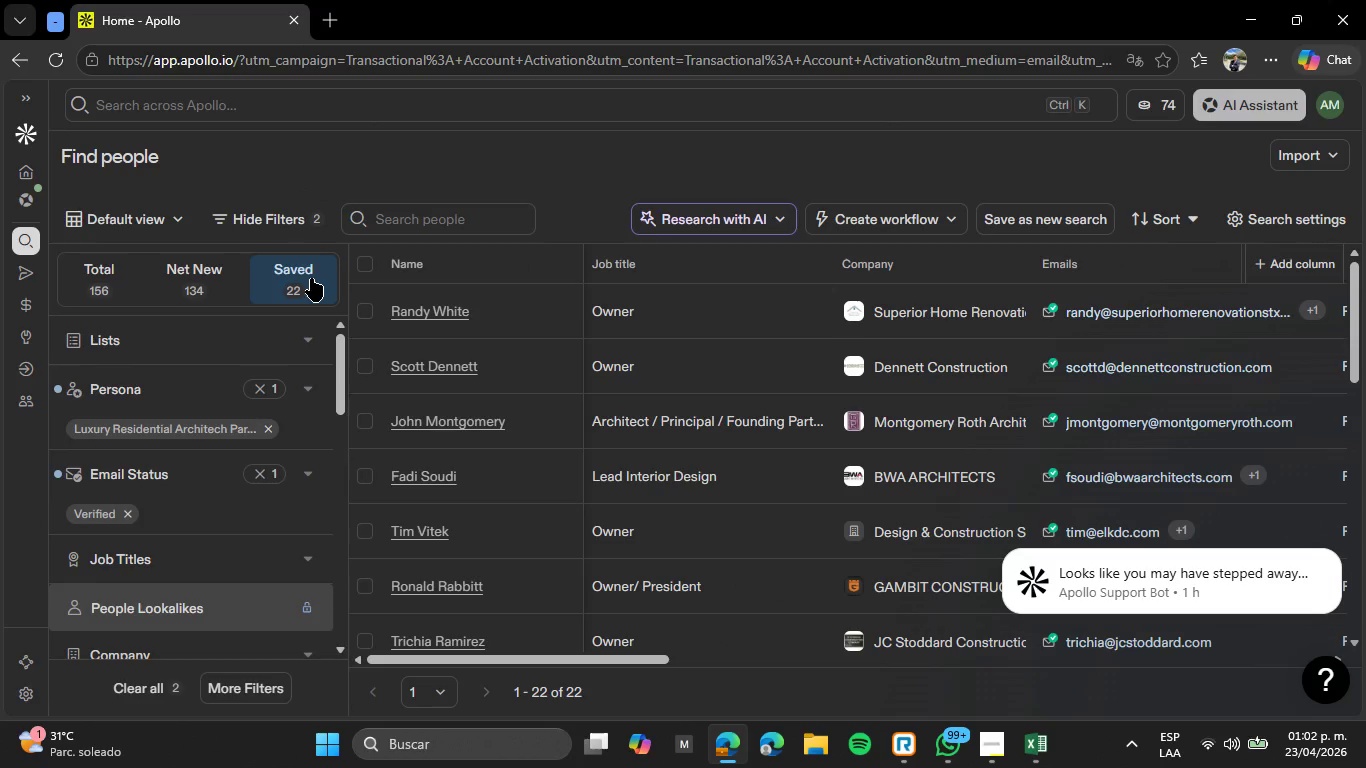 
mouse_move([902, 342])
 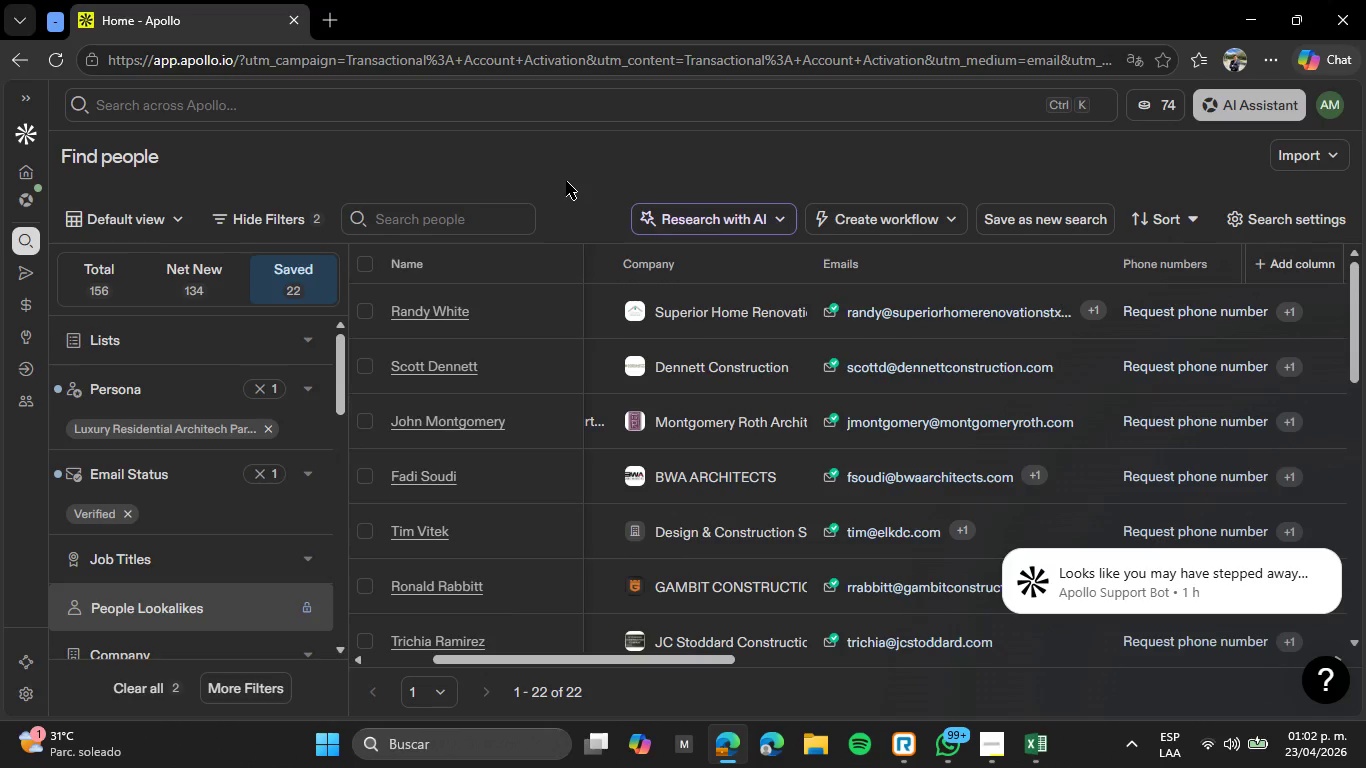 
key(PrintScreen)
 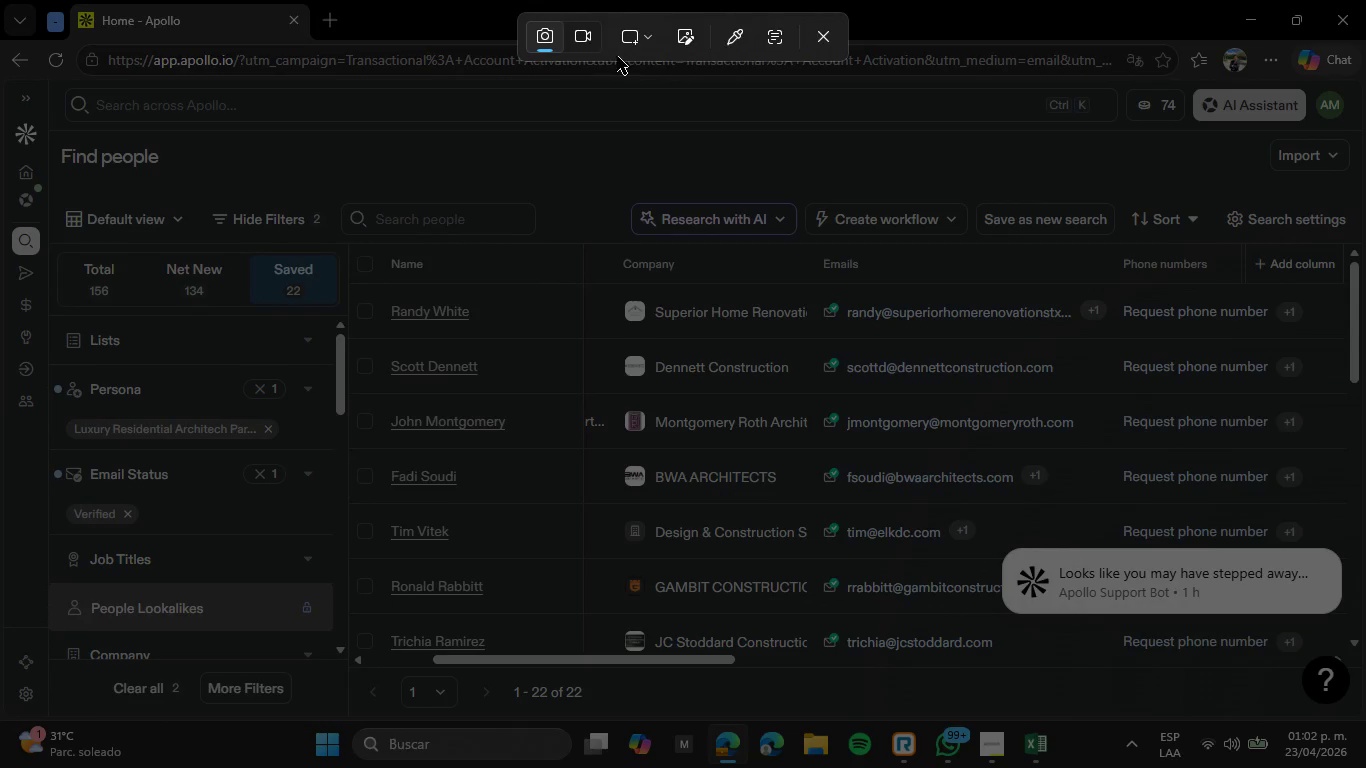 
left_click([629, 43])
 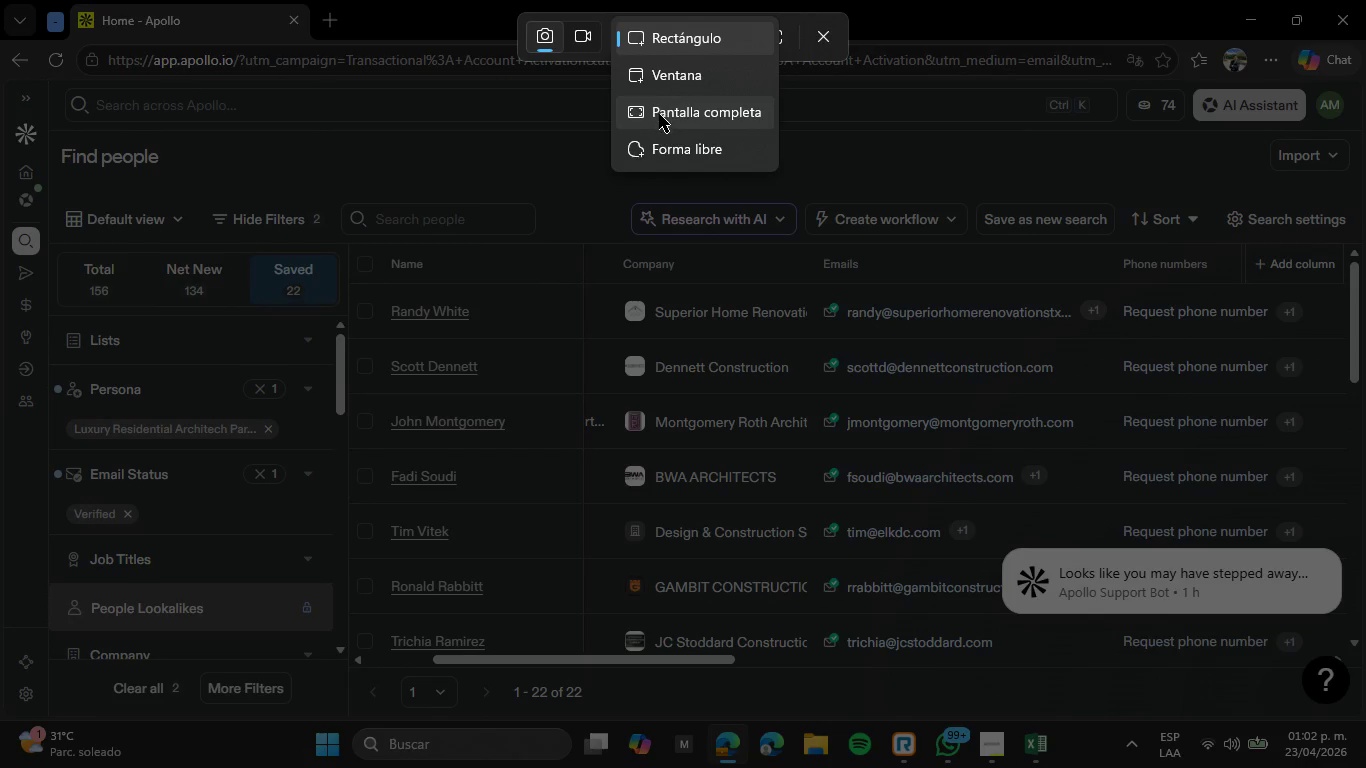 
left_click([660, 115])
 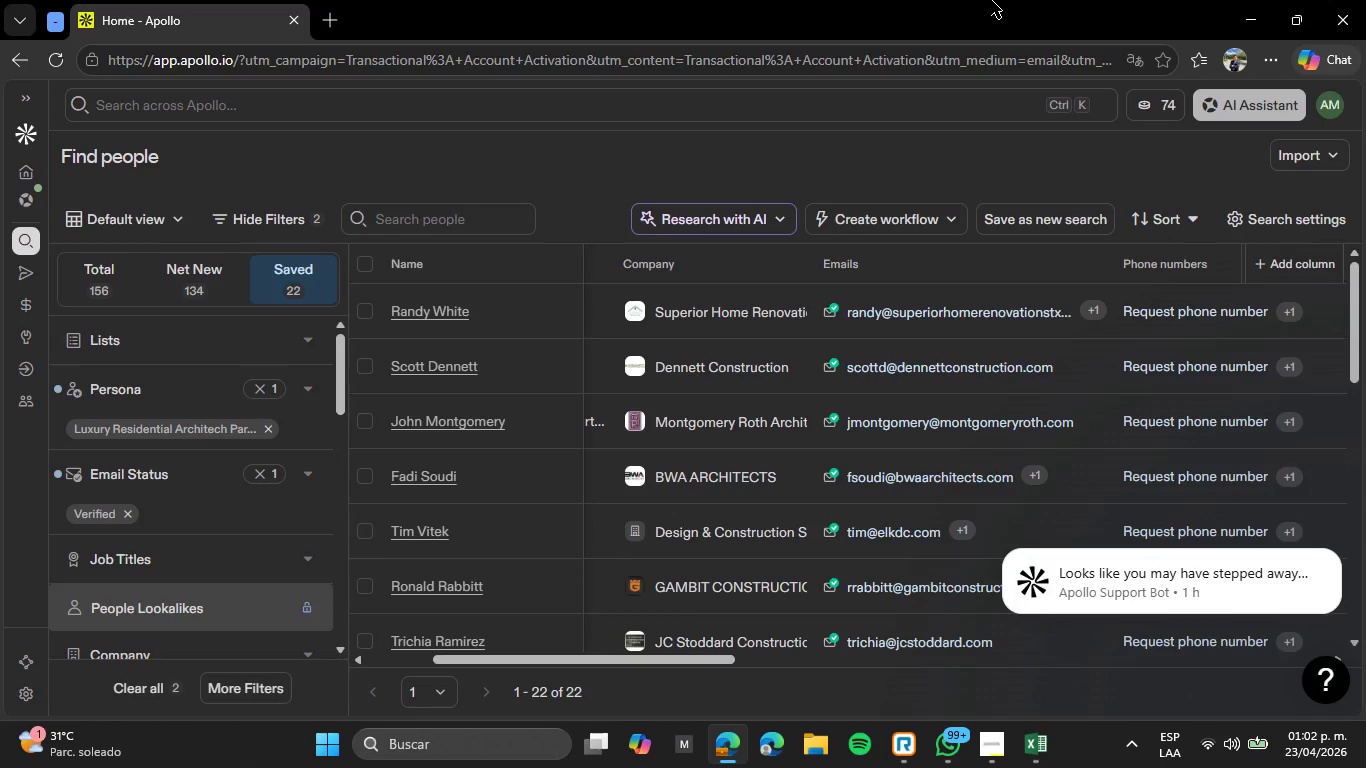 
wait(38.2)
 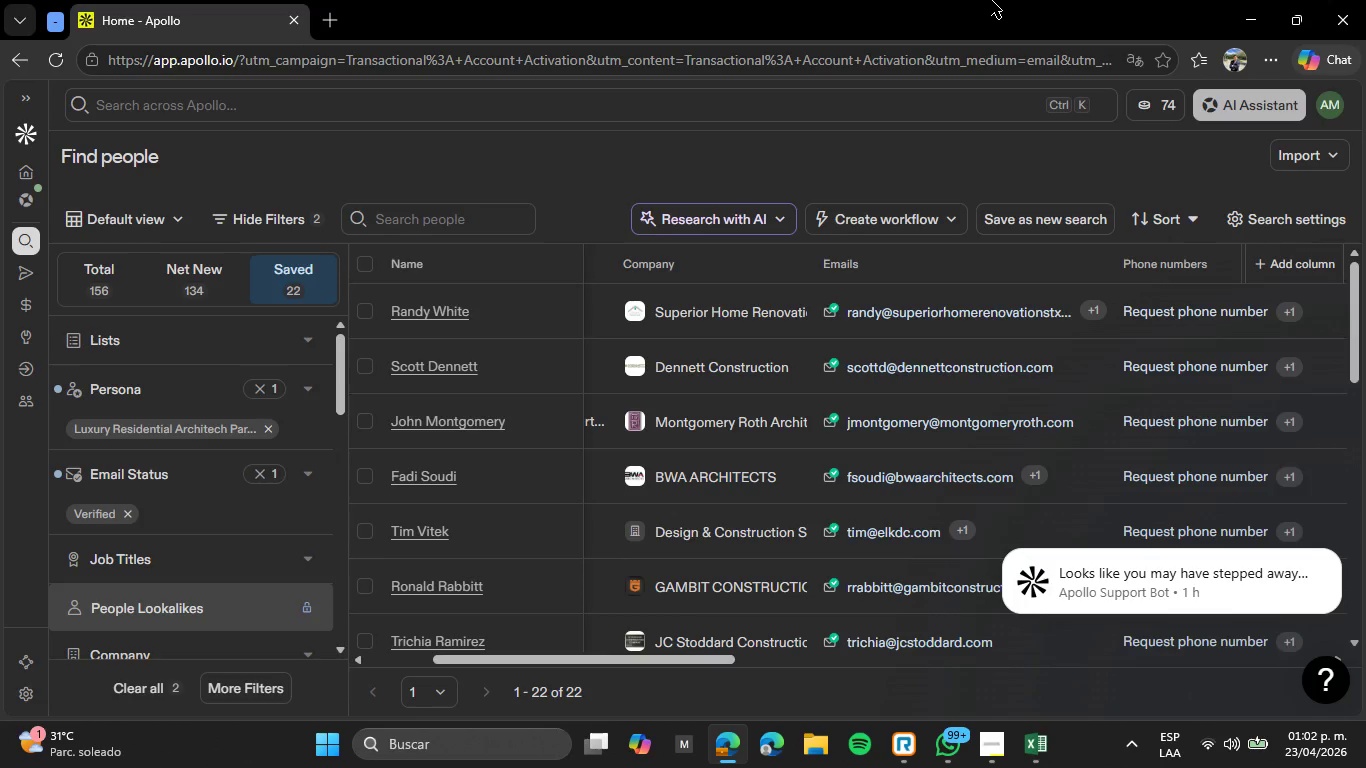 
left_click([1013, 724])